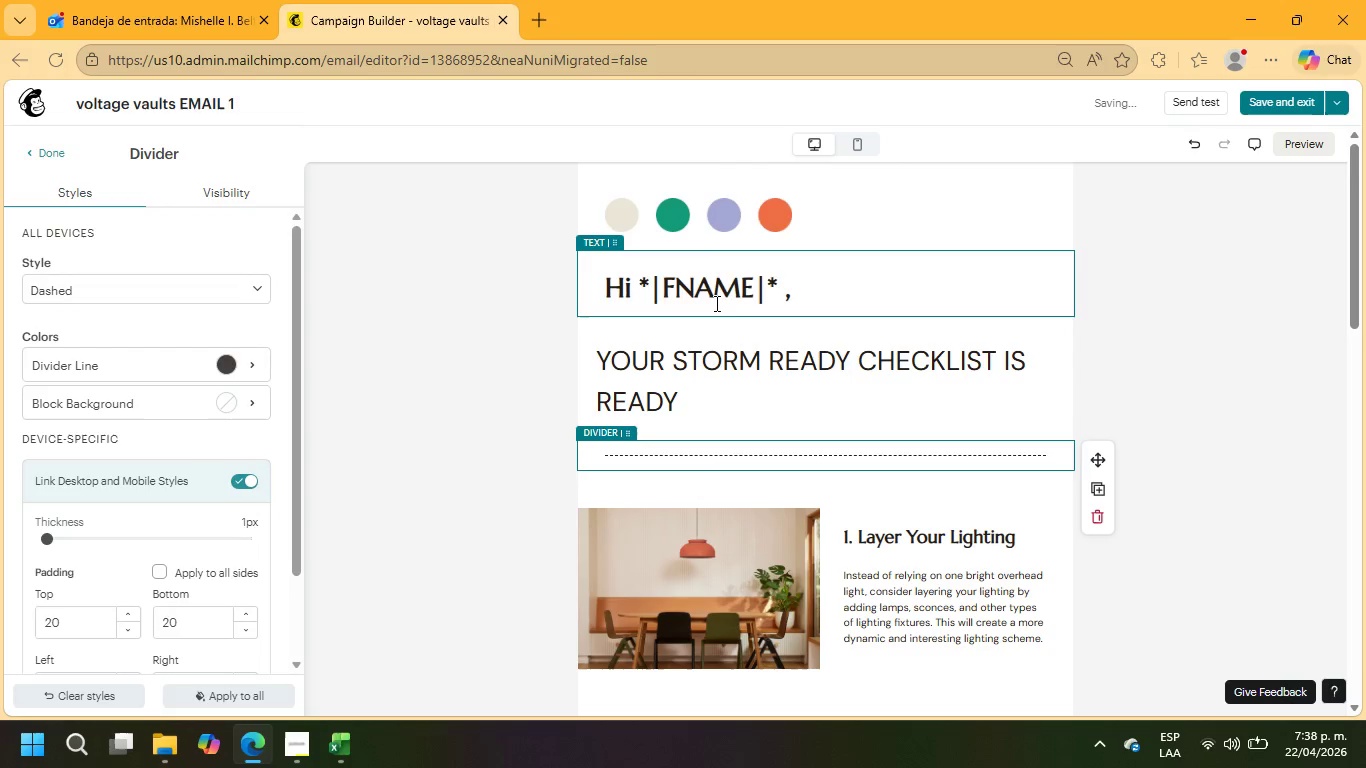 
left_click([715, 296])
 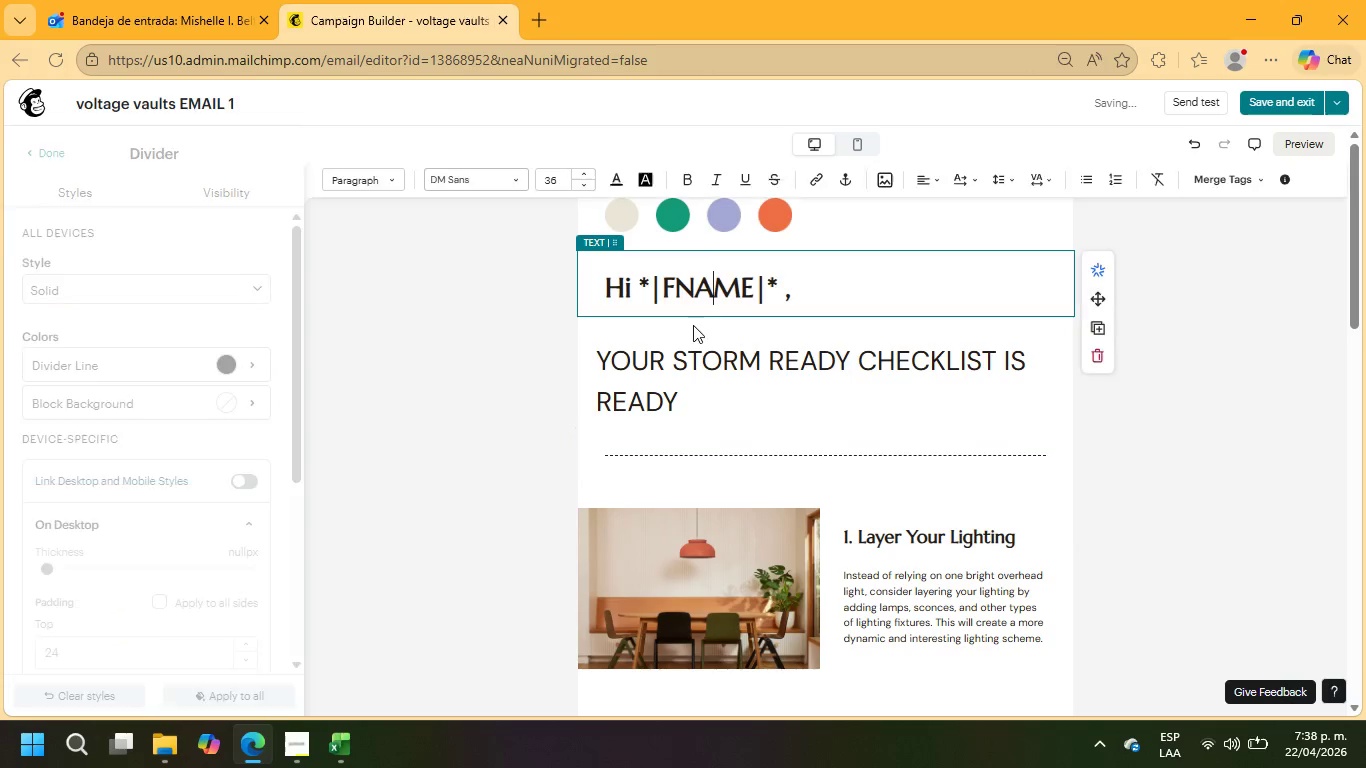 
left_click([692, 325])
 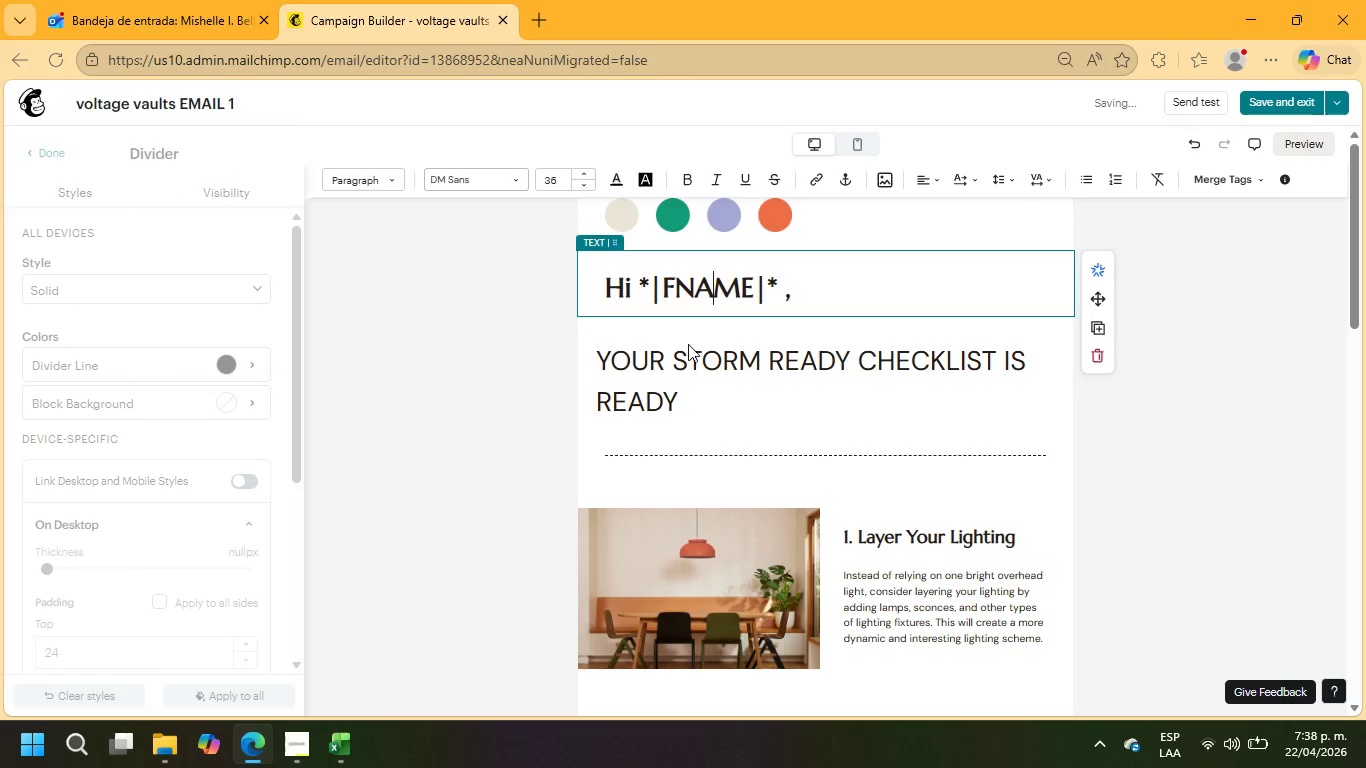 
left_click([688, 344])
 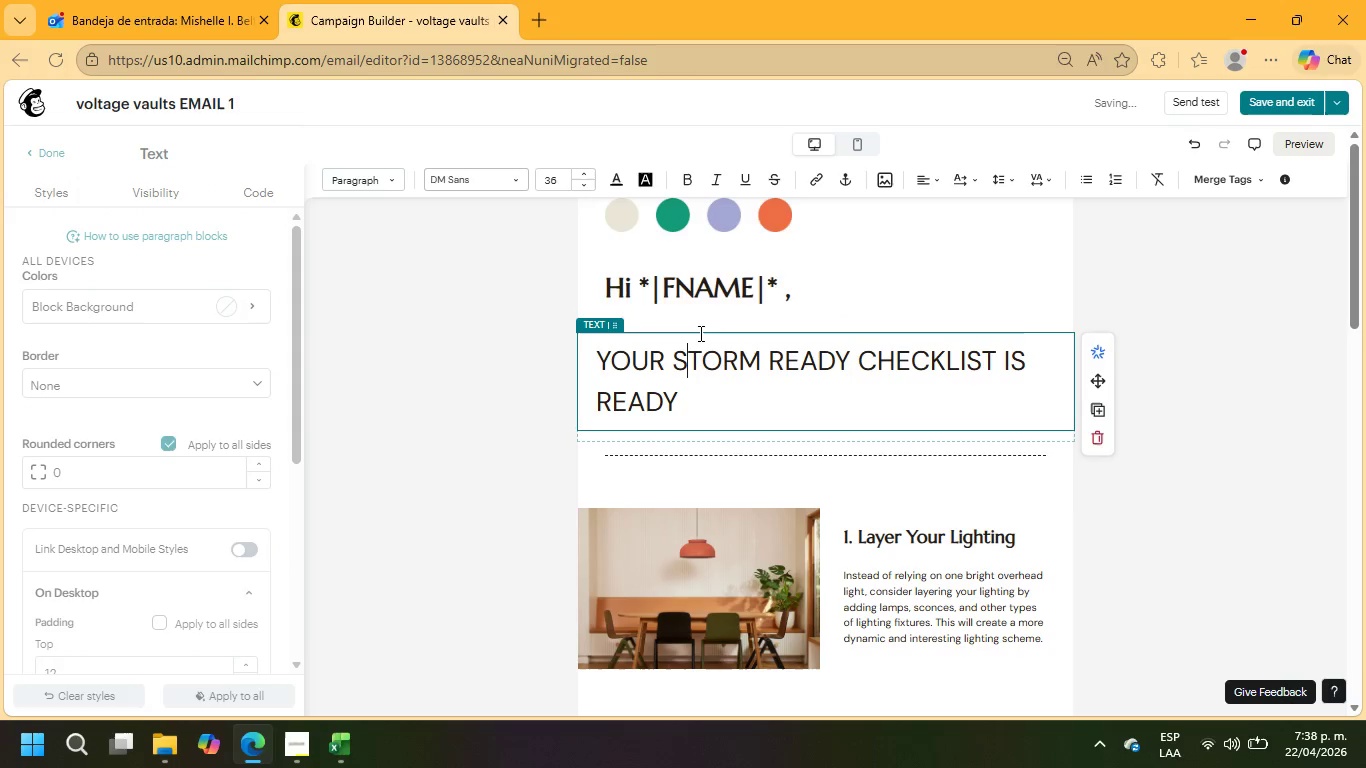 
left_click([699, 328])
 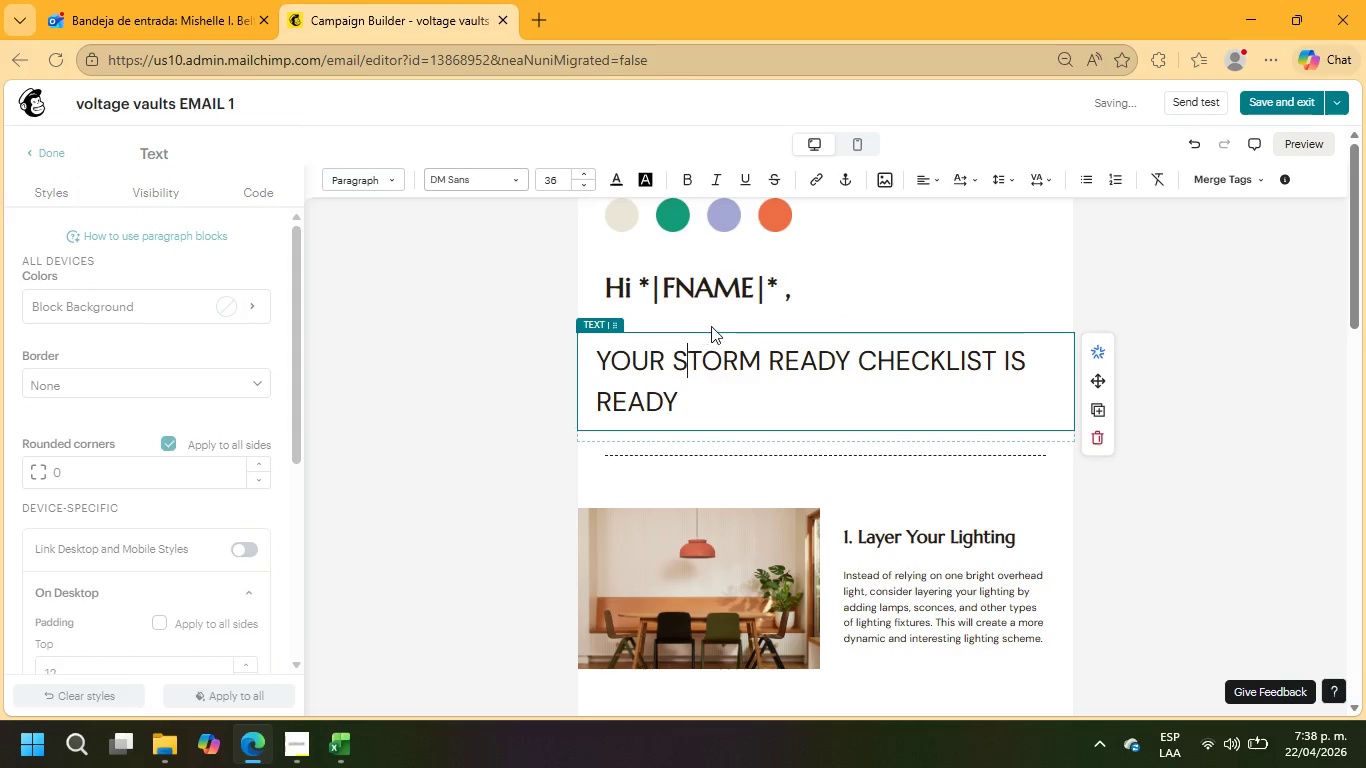 
left_click([723, 324])
 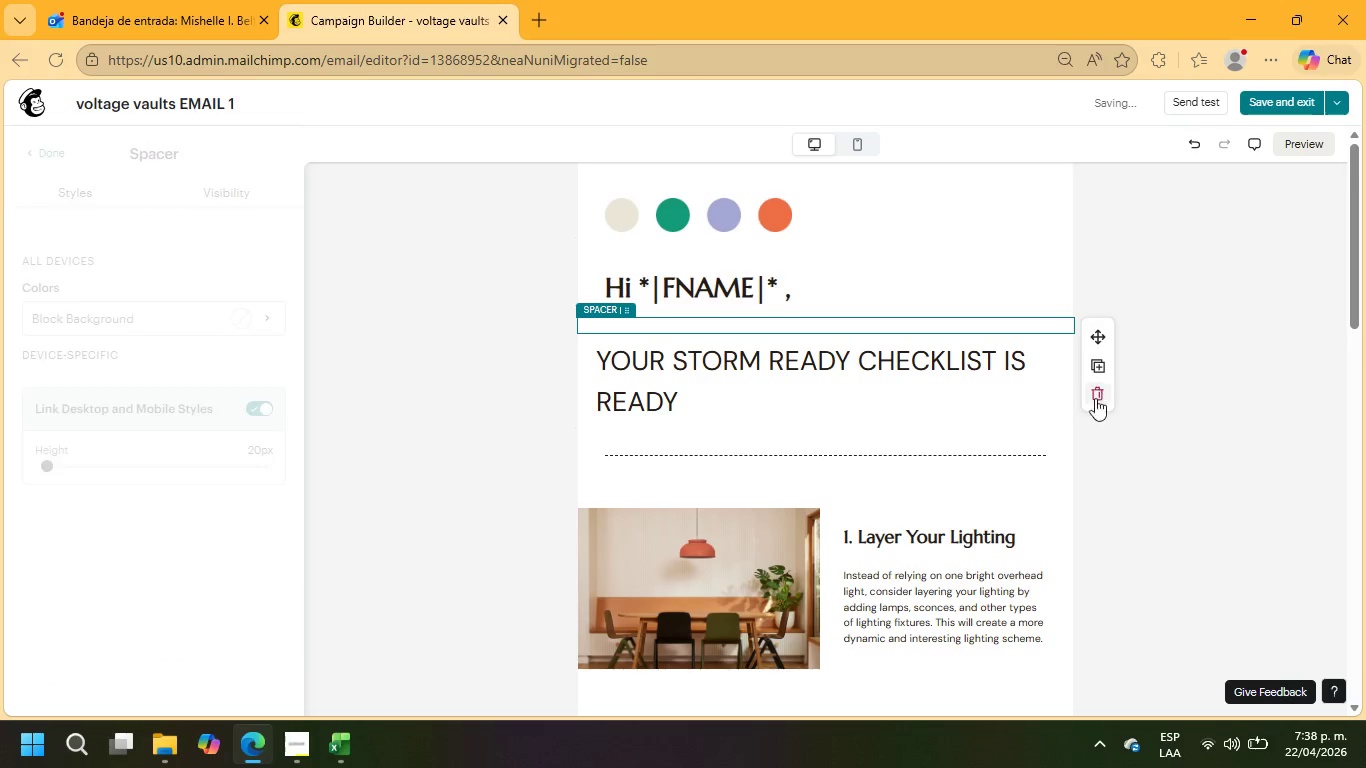 
left_click([1099, 399])
 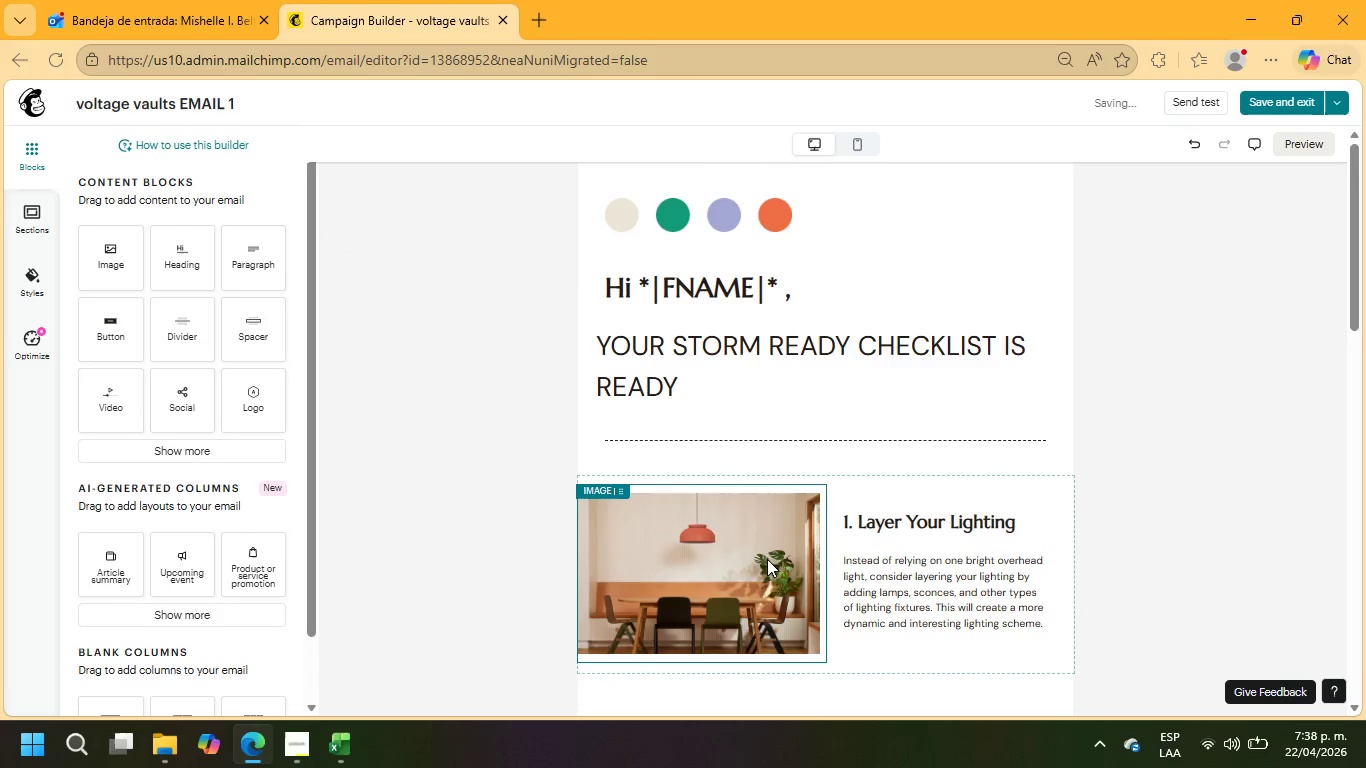 
left_click([758, 528])
 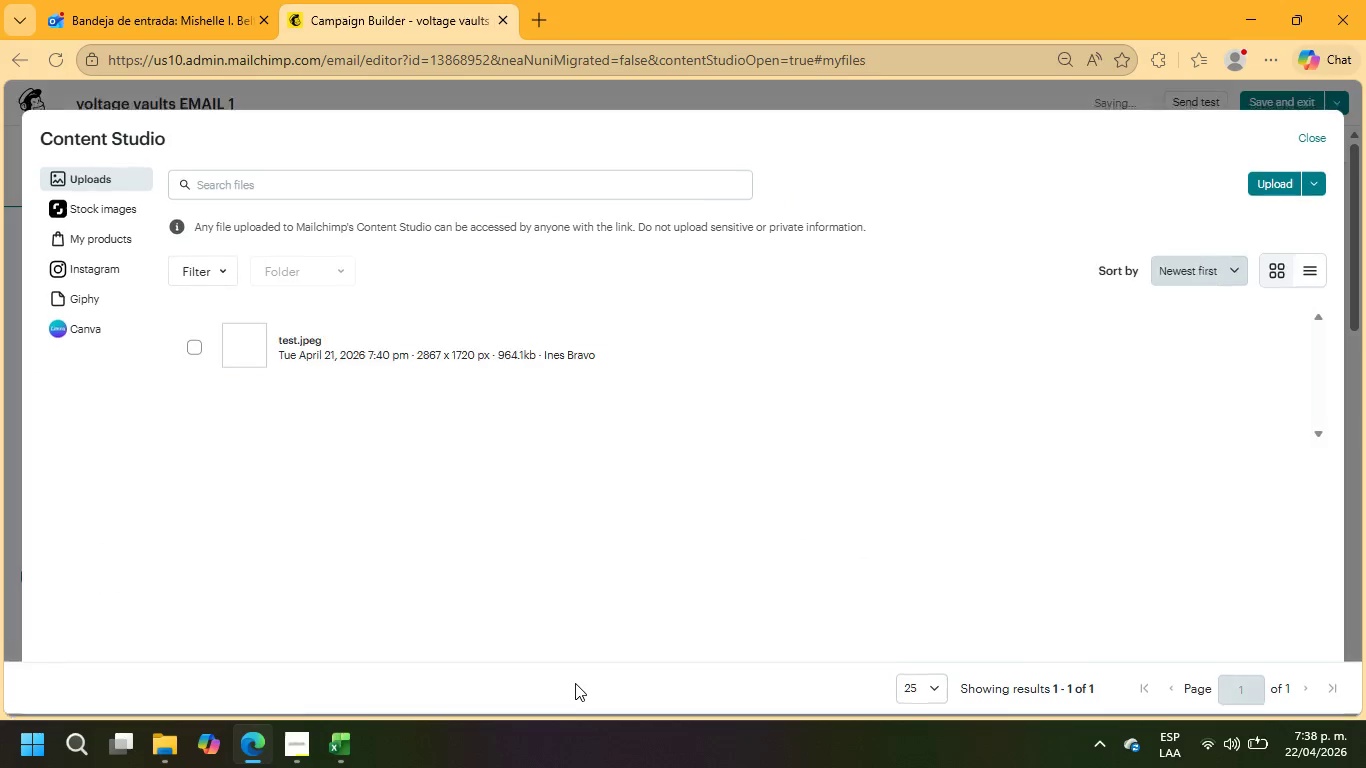 
left_click([116, 216])
 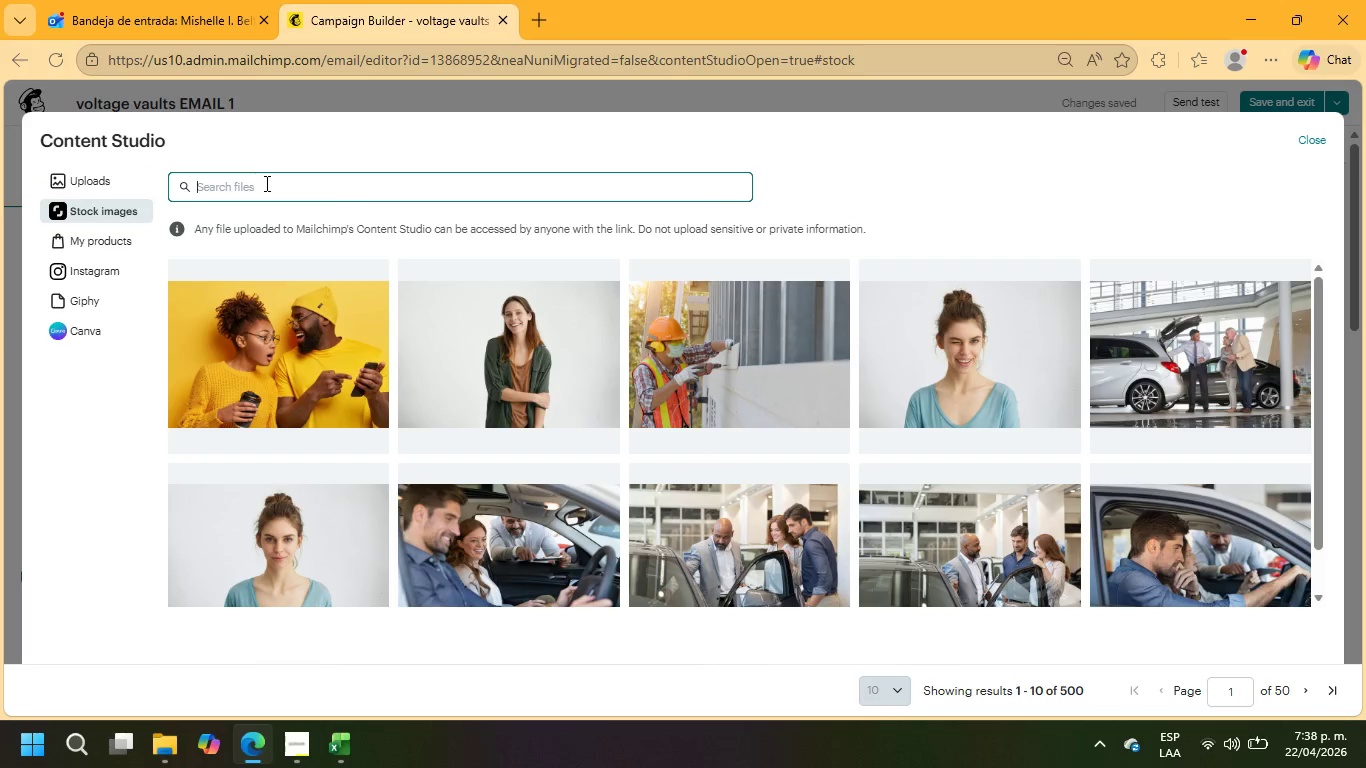 
type(BATTR)
key(Backspace)
type(ERY)
 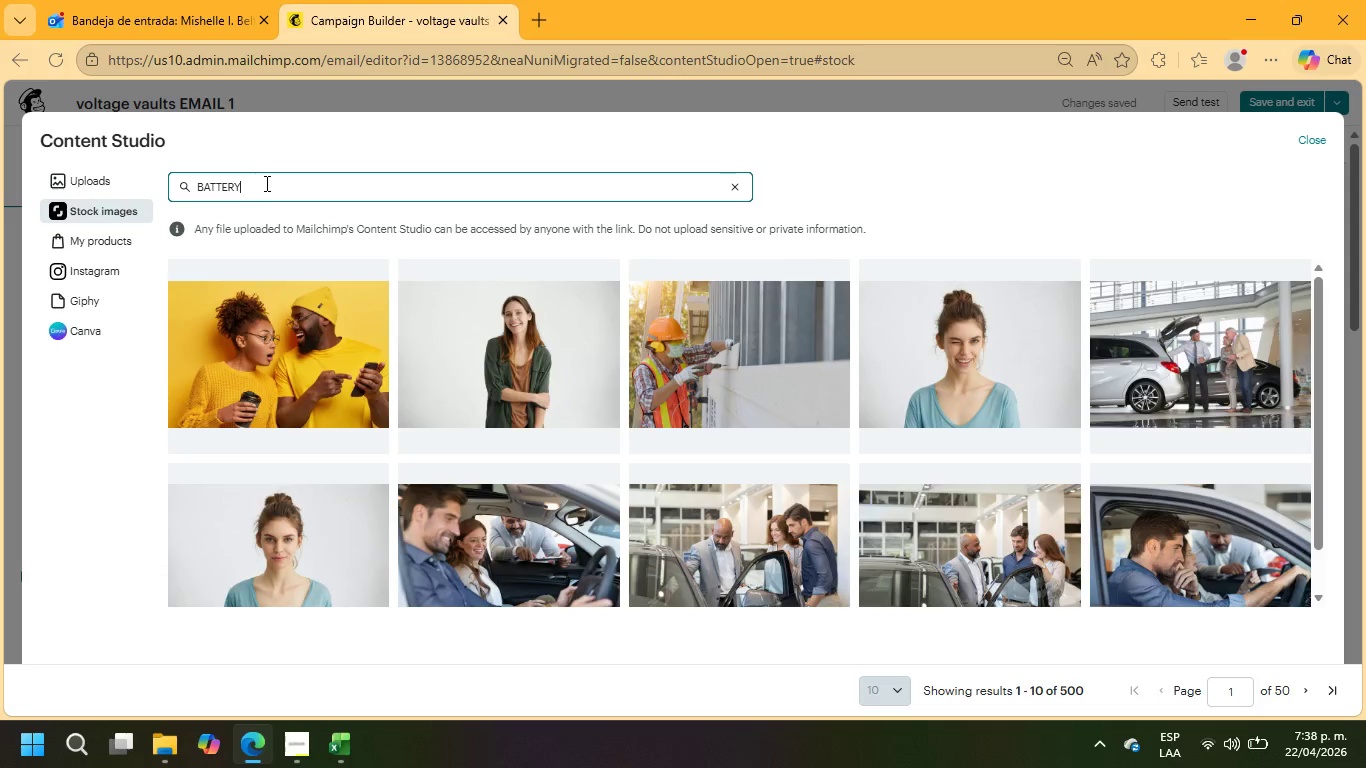 
key(Enter)
 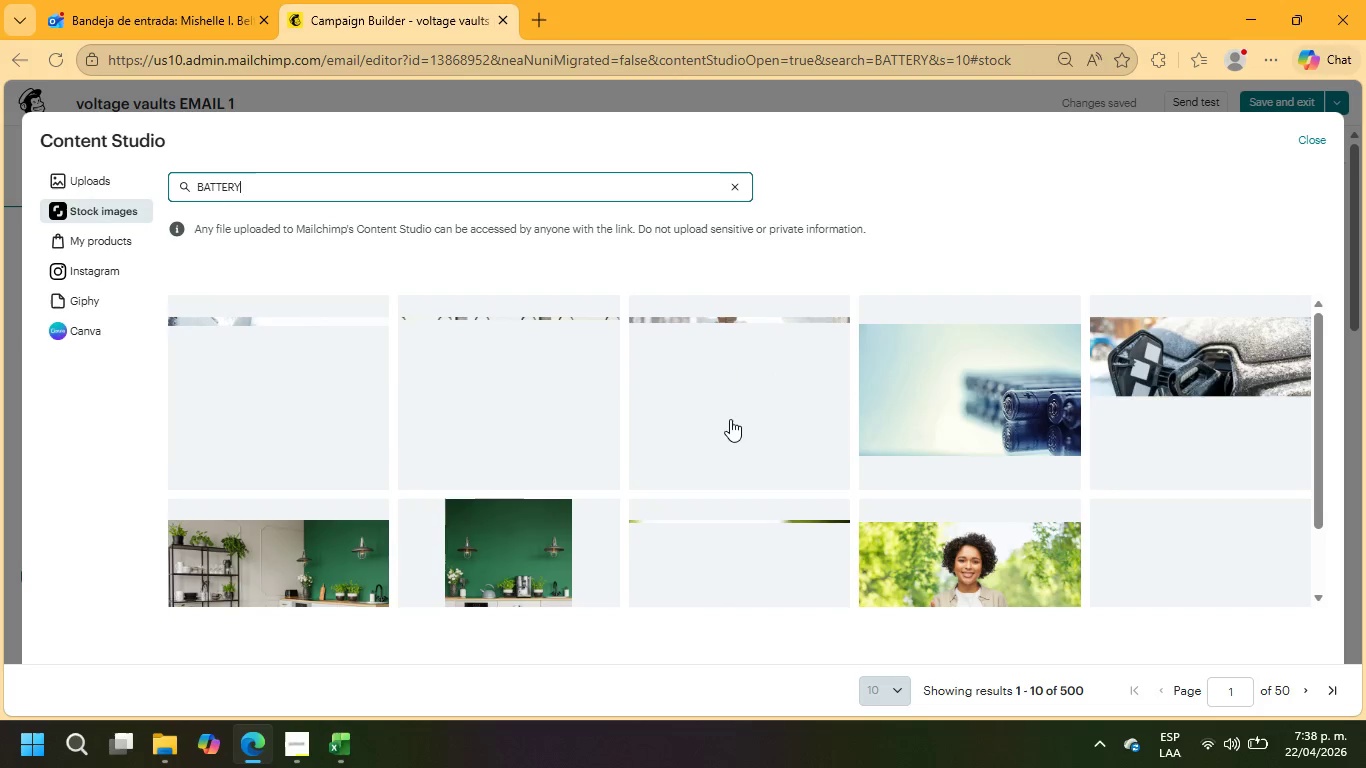 
wait(12.42)
 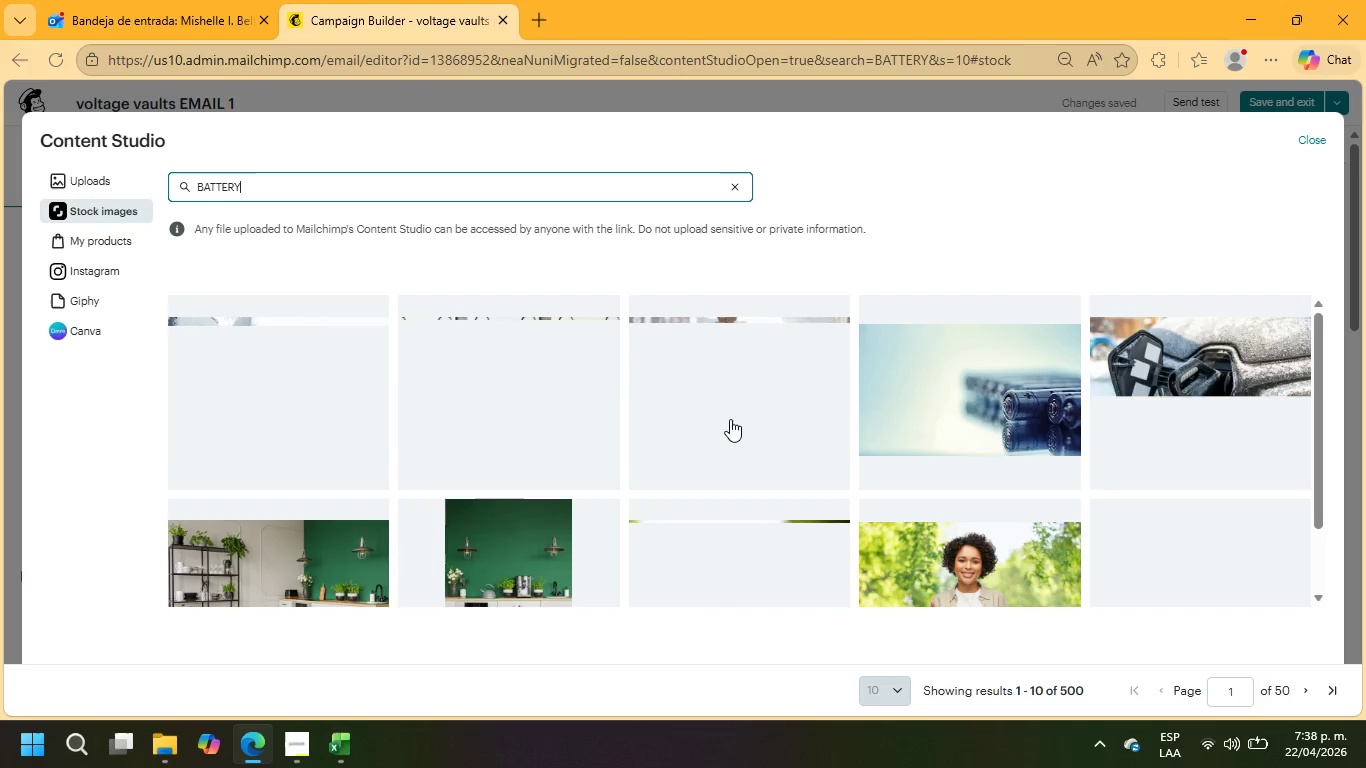 
left_click([319, 415])
 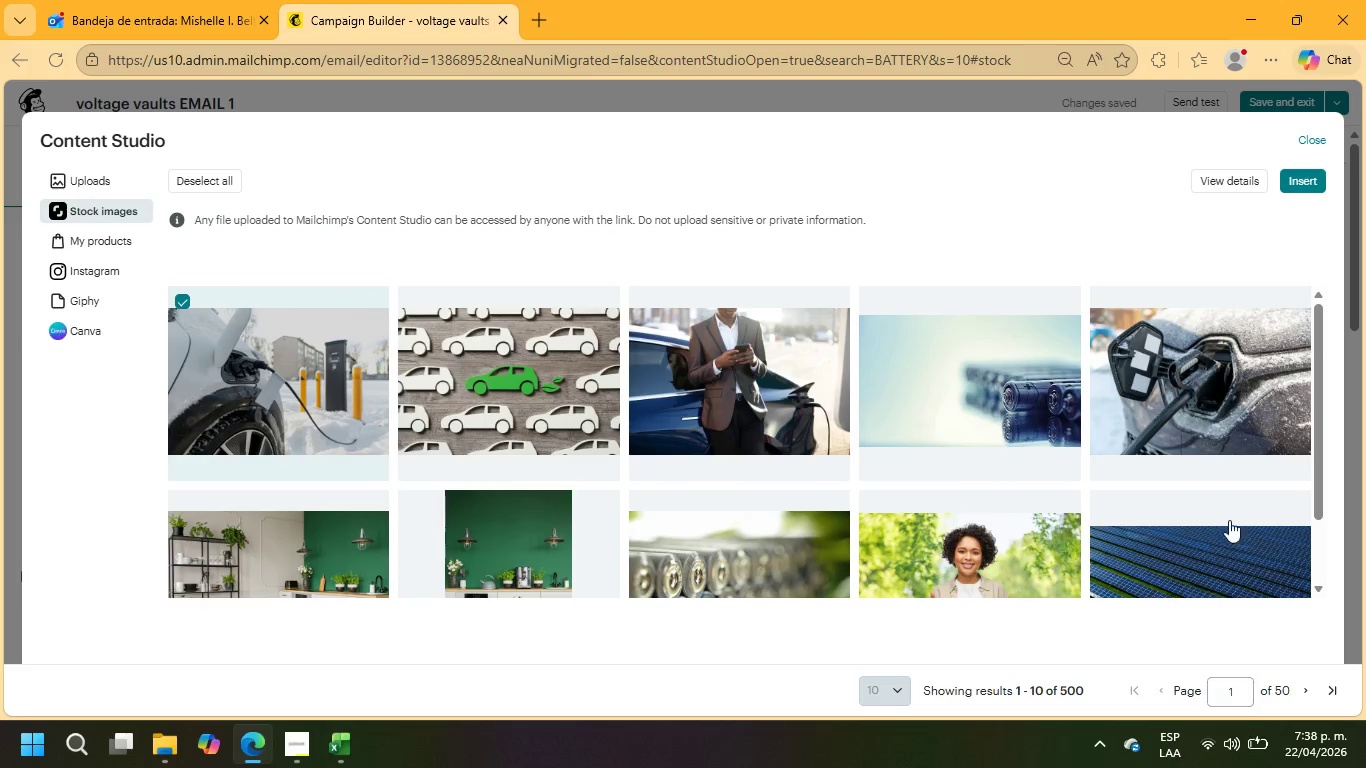 
left_click([1307, 184])
 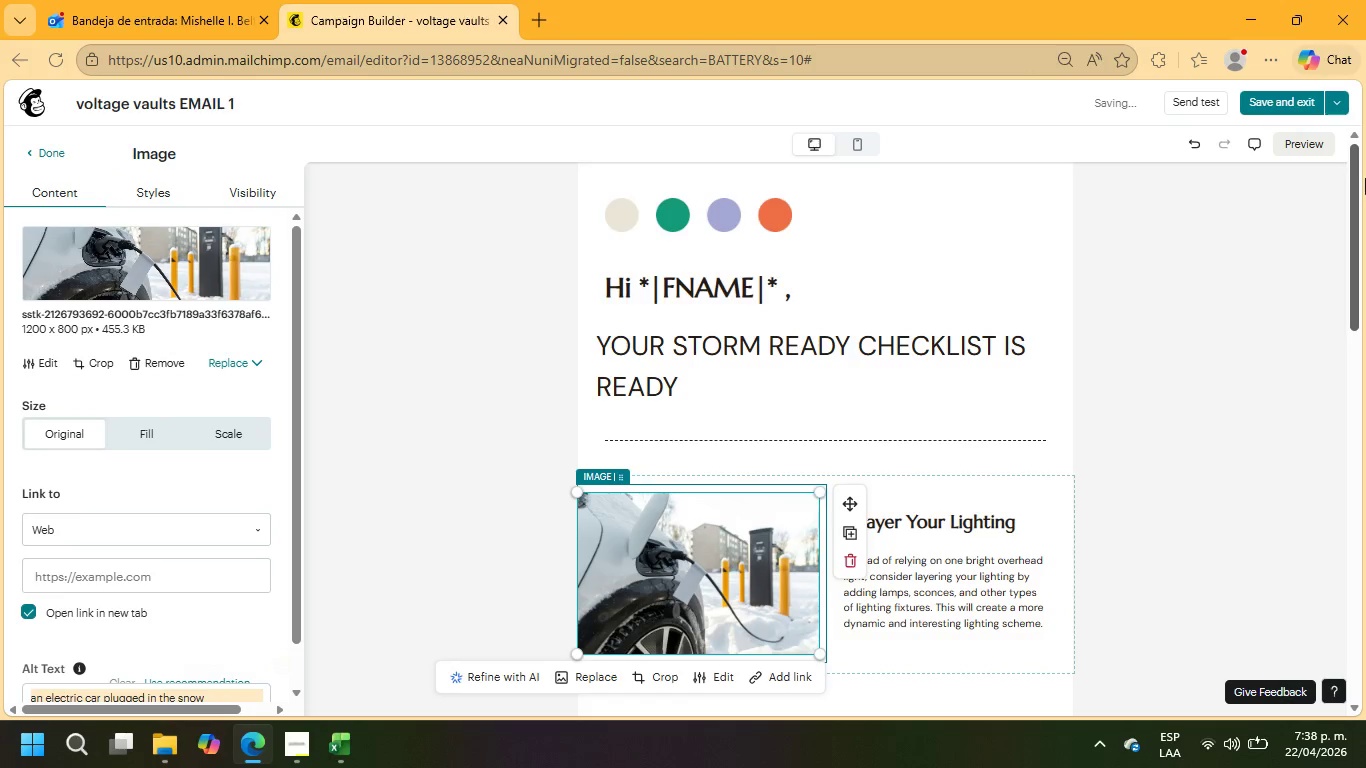 
wait(15.8)
 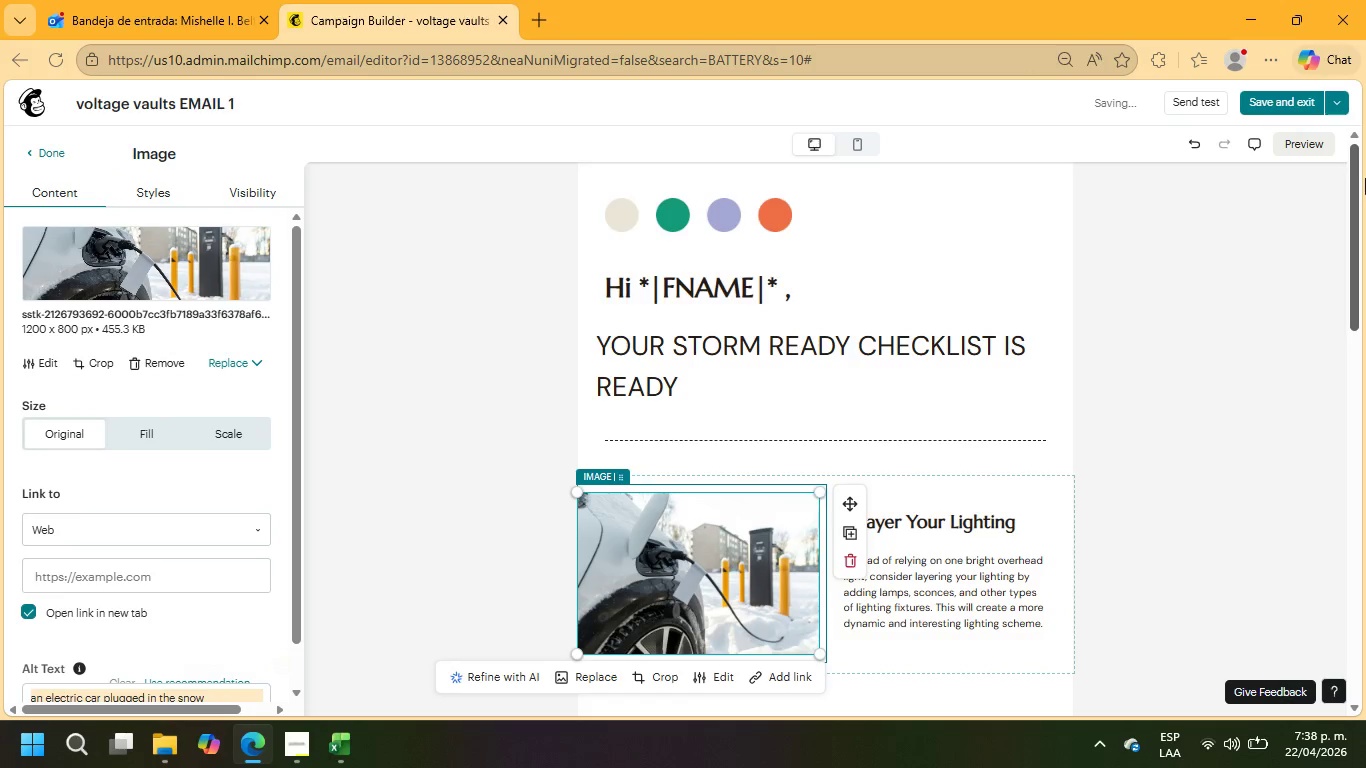 
scroll: coordinate [1365, 161], scroll_direction: down, amount: 2.0
 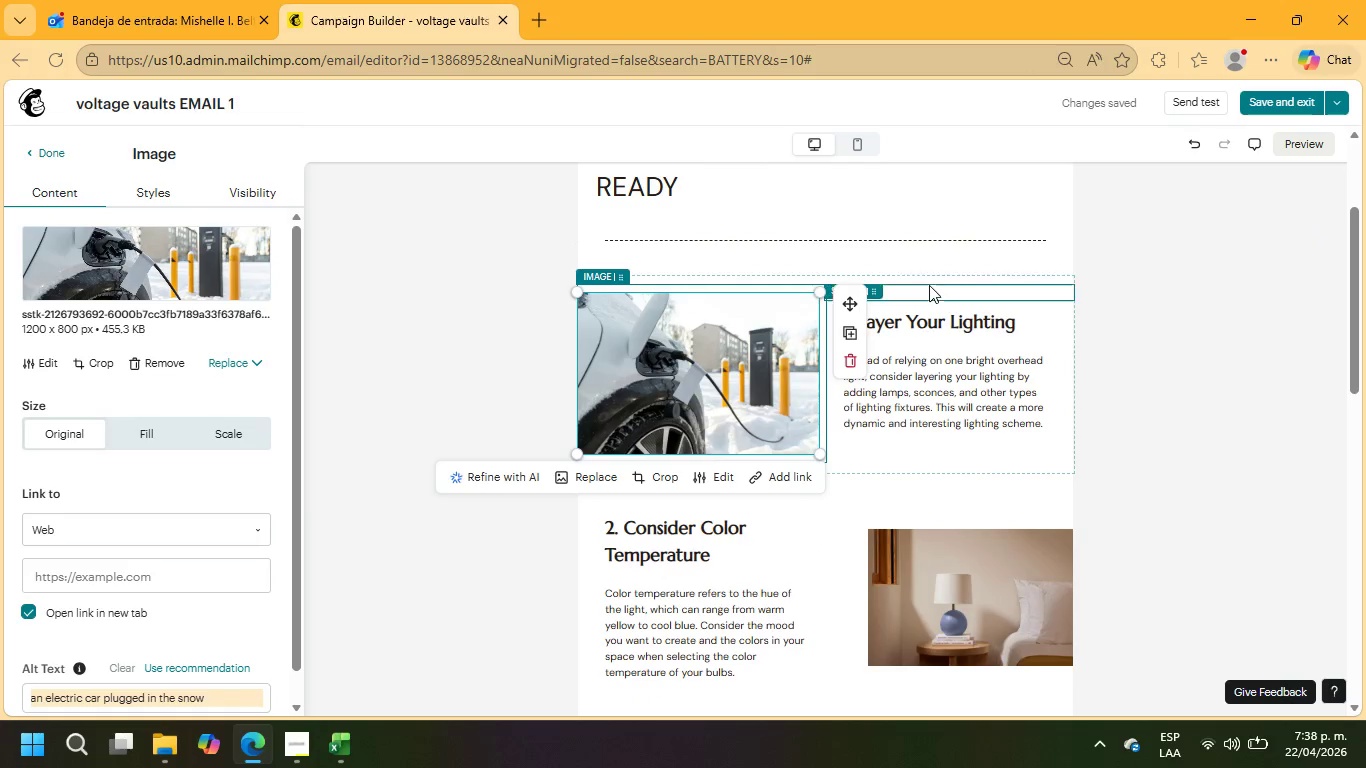 
left_click([730, 311])
 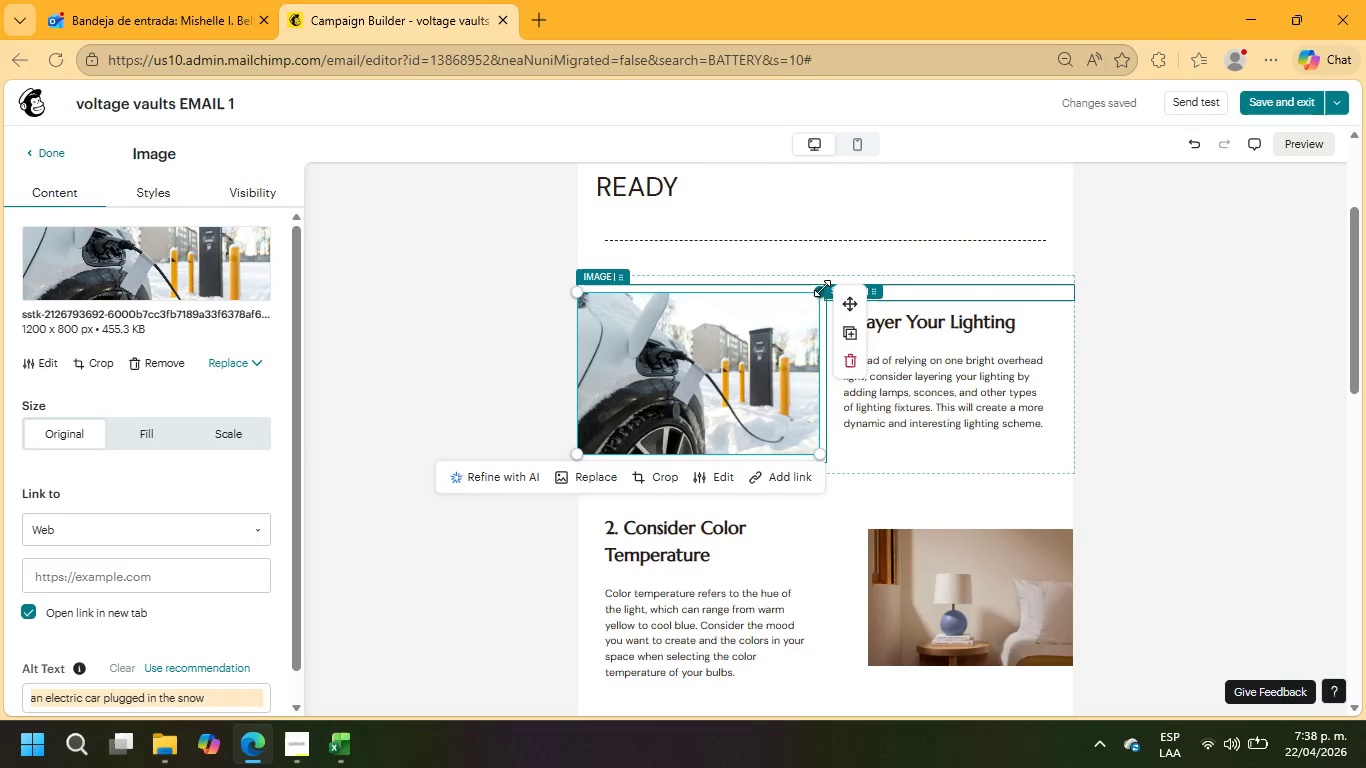 
left_click_drag(start_coordinate=[819, 288], to_coordinate=[832, 275])
 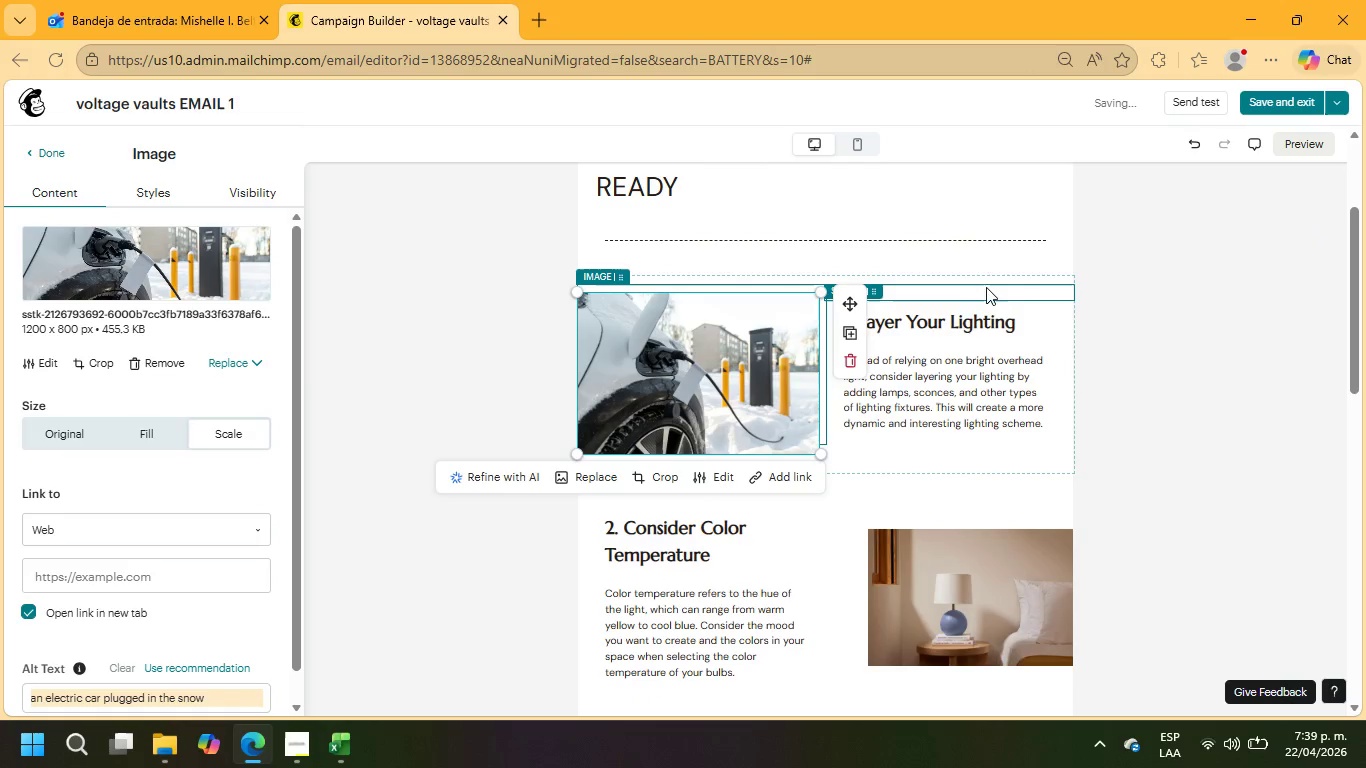 
left_click([1026, 291])
 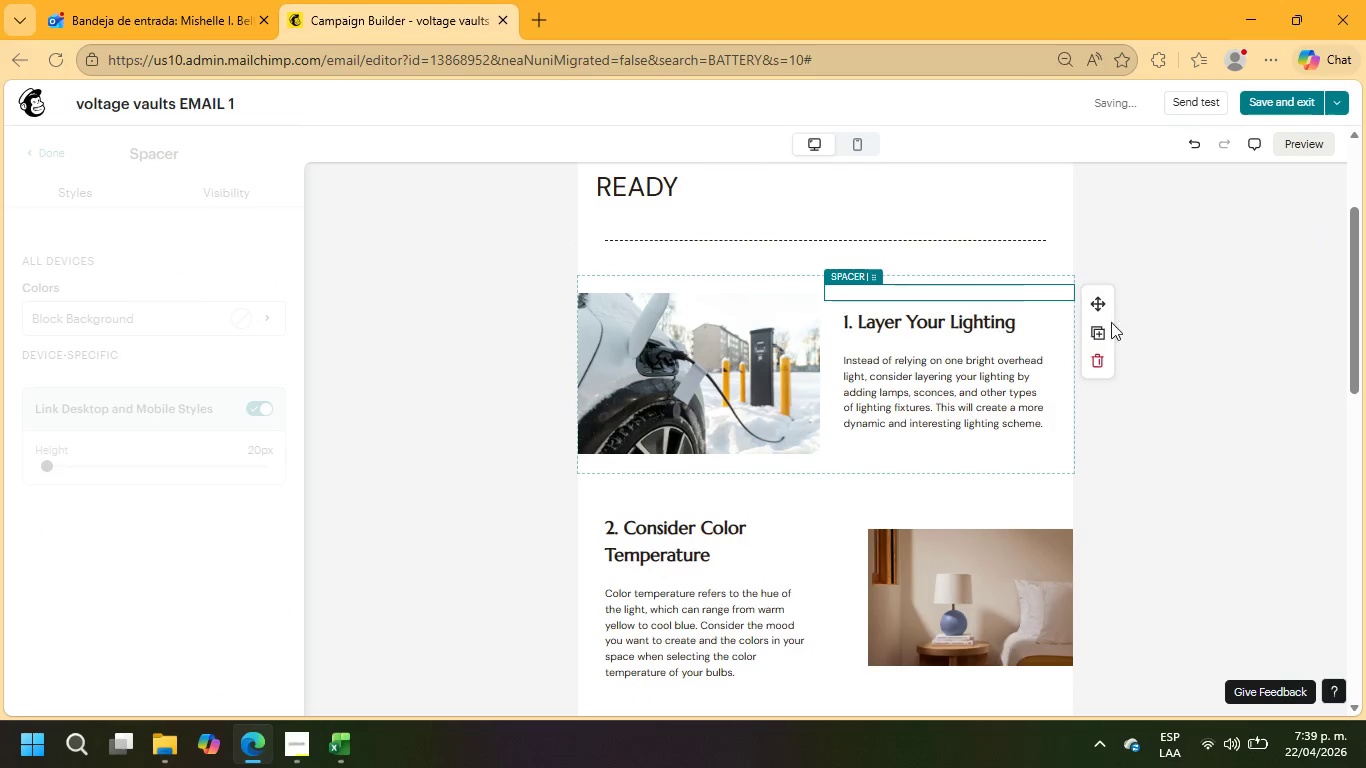 
left_click([1104, 359])
 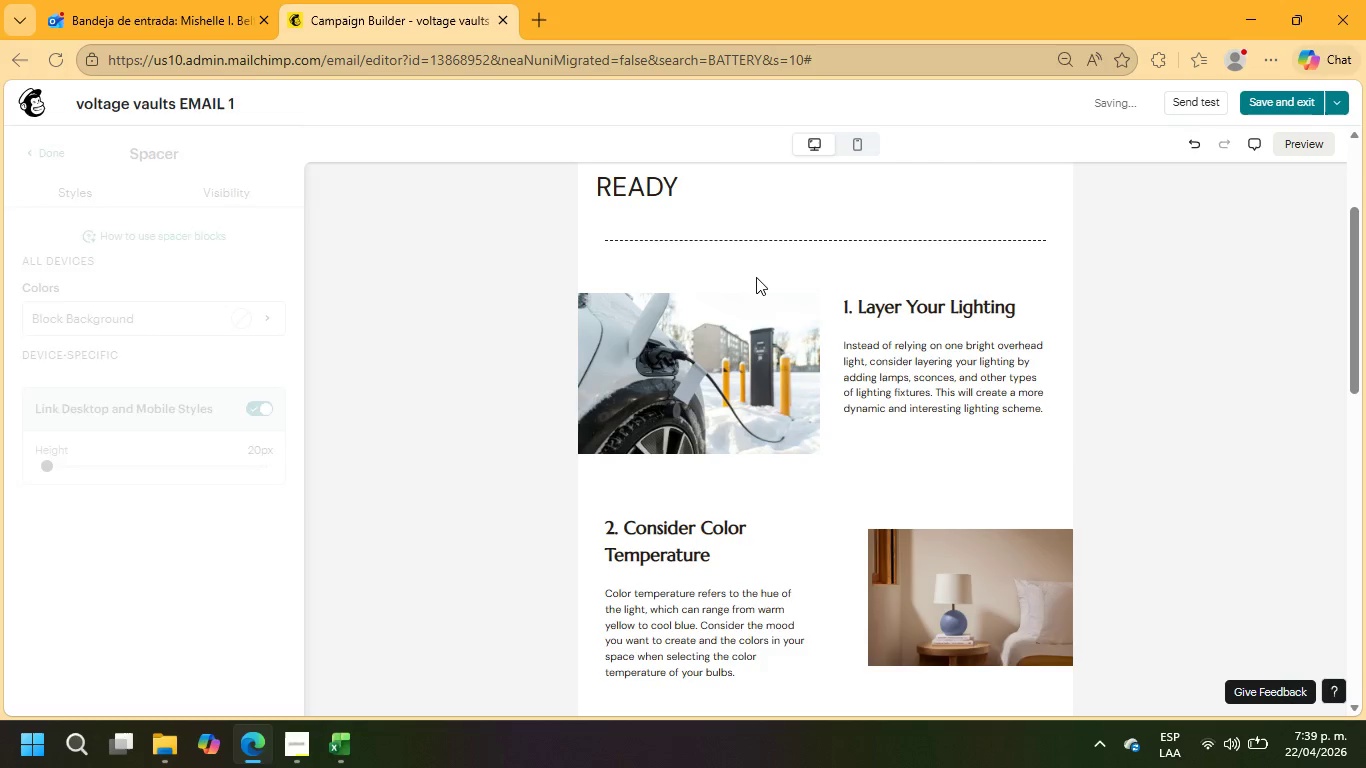 
left_click([756, 277])
 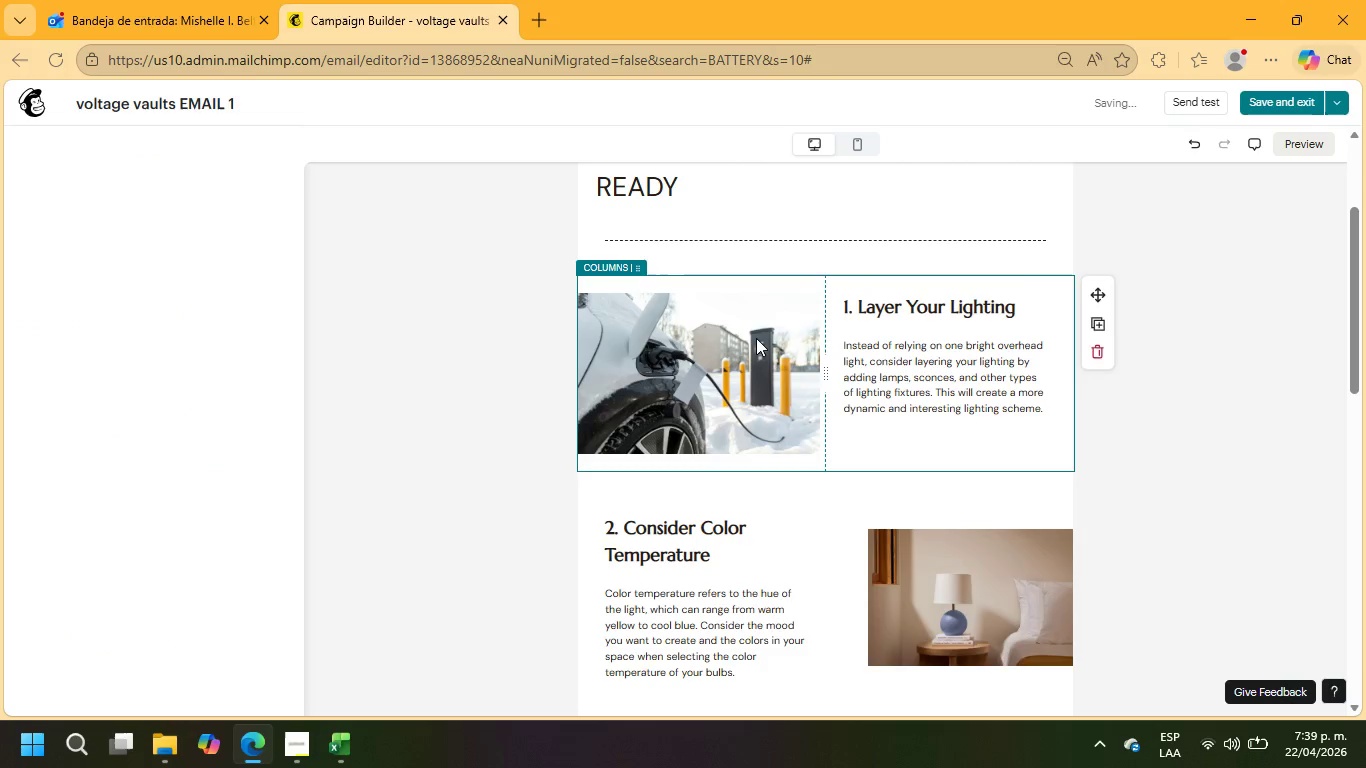 
left_click([756, 339])
 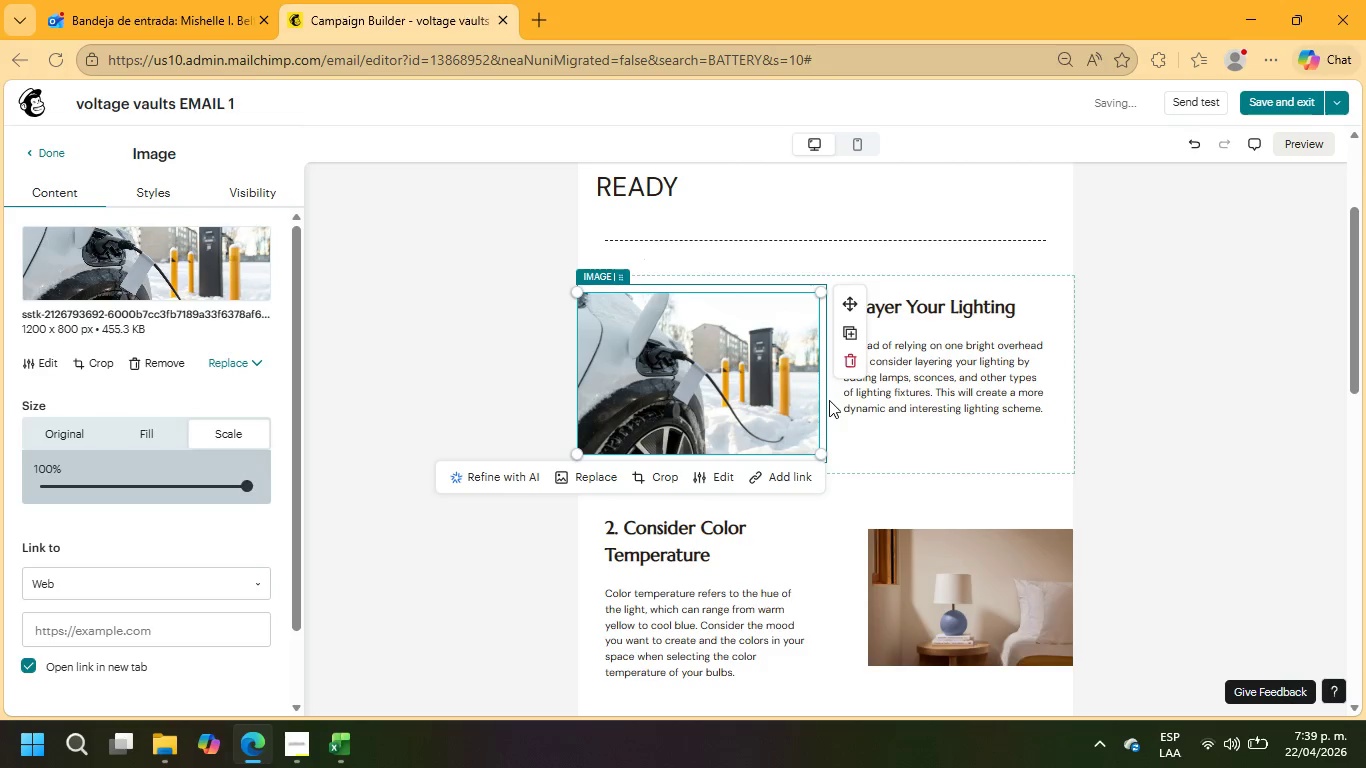 
left_click([893, 438])
 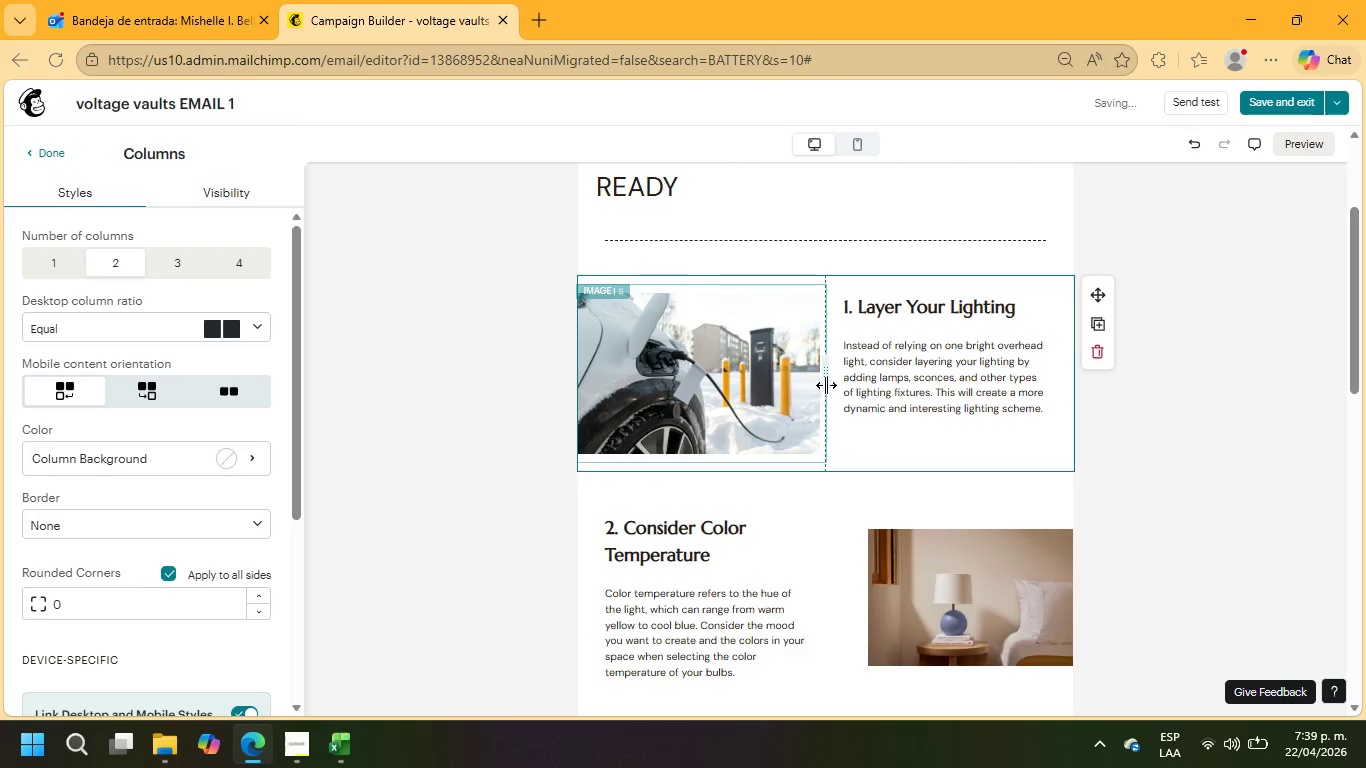 
left_click_drag(start_coordinate=[826, 382], to_coordinate=[859, 380])
 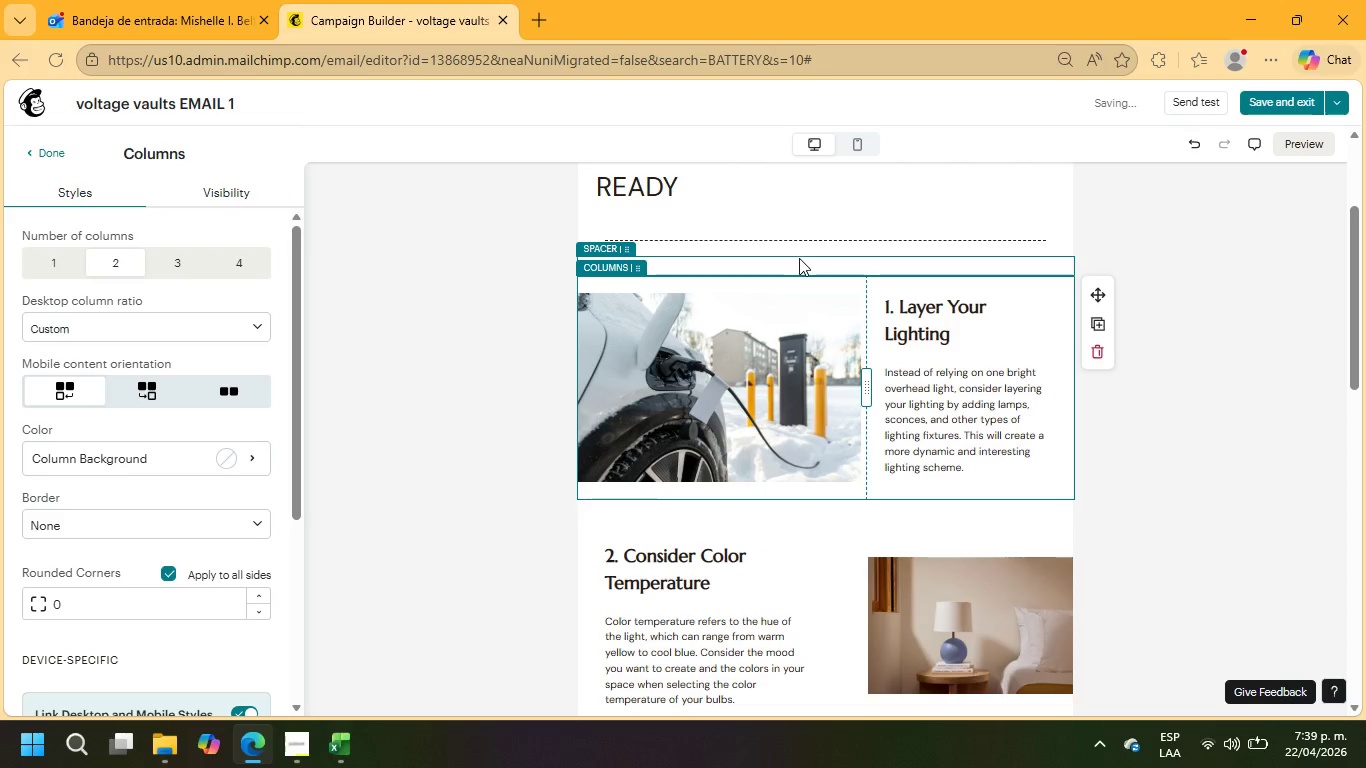 
left_click([799, 258])
 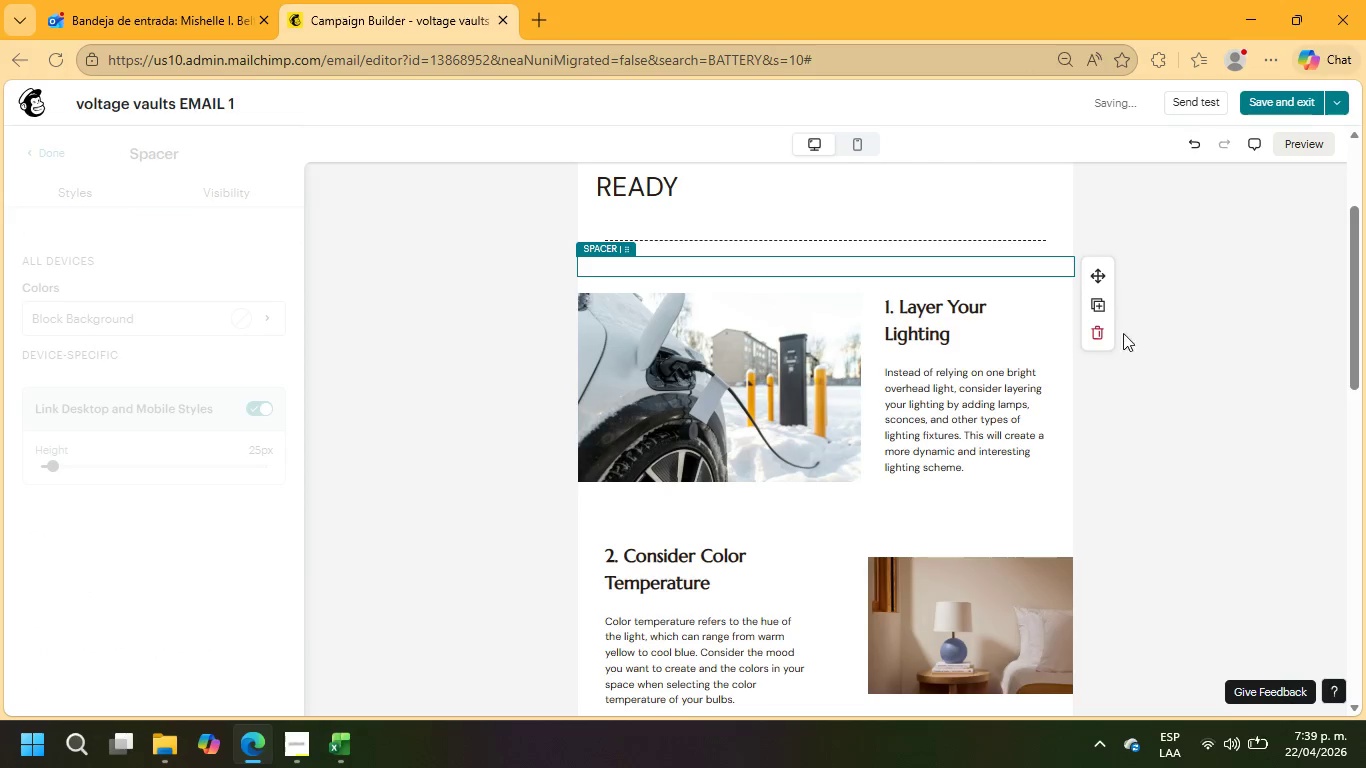 
left_click([1105, 333])
 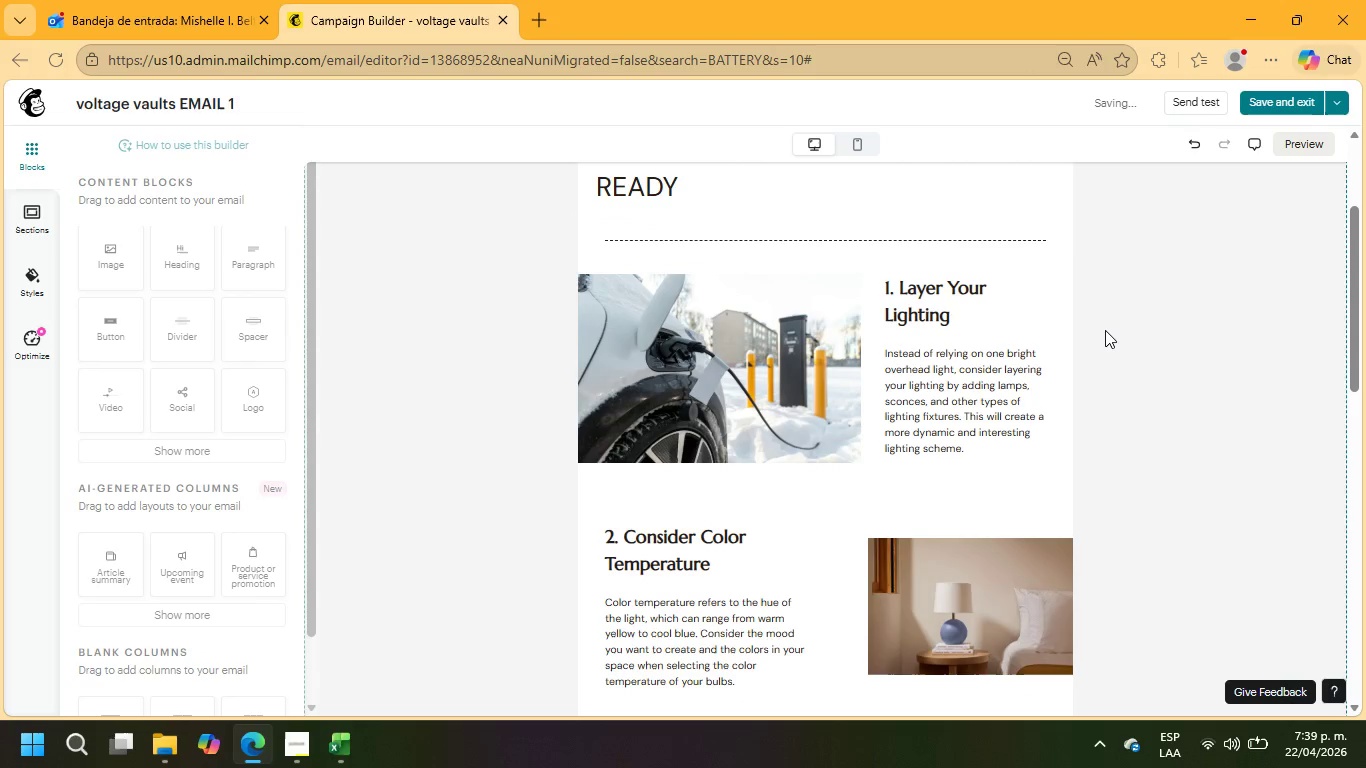 
scroll: coordinate [1102, 330], scroll_direction: up, amount: 3.0
 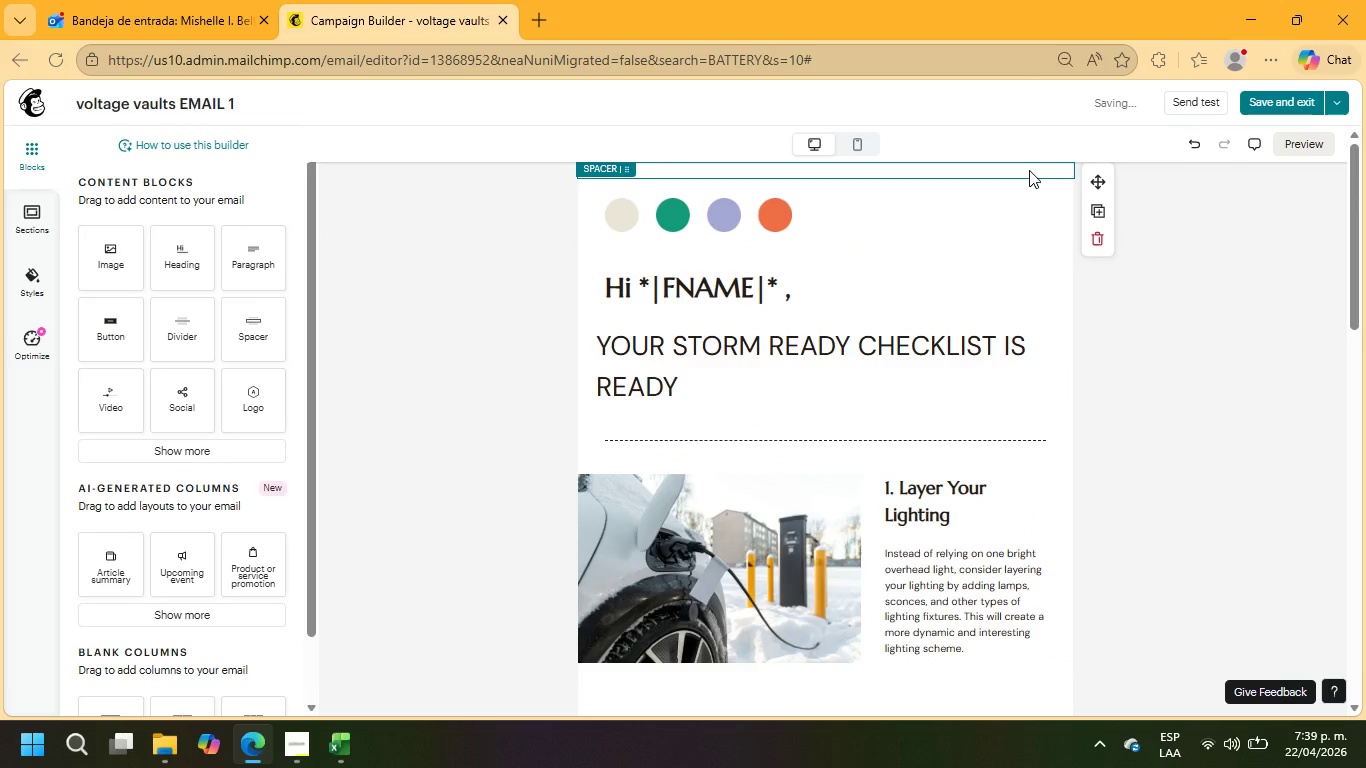 
left_click([1096, 247])
 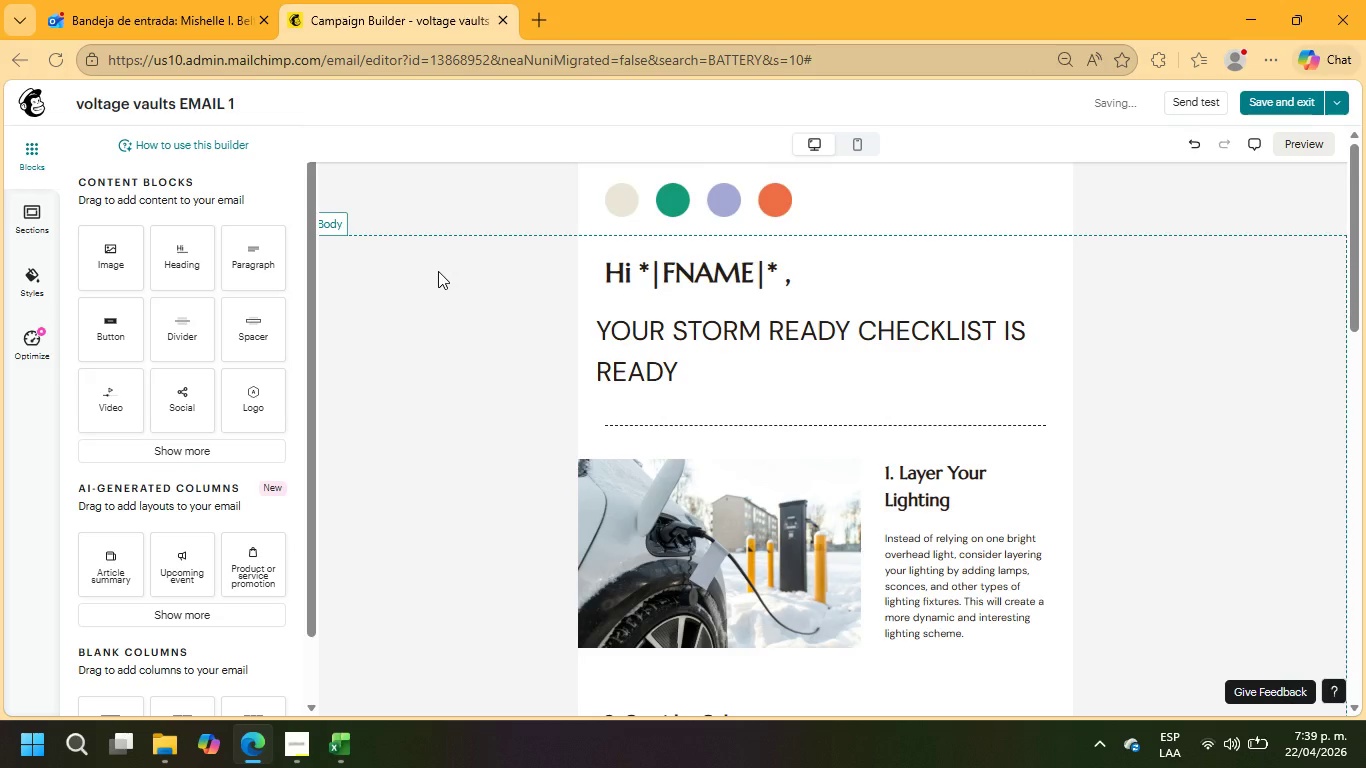 
wait(5.48)
 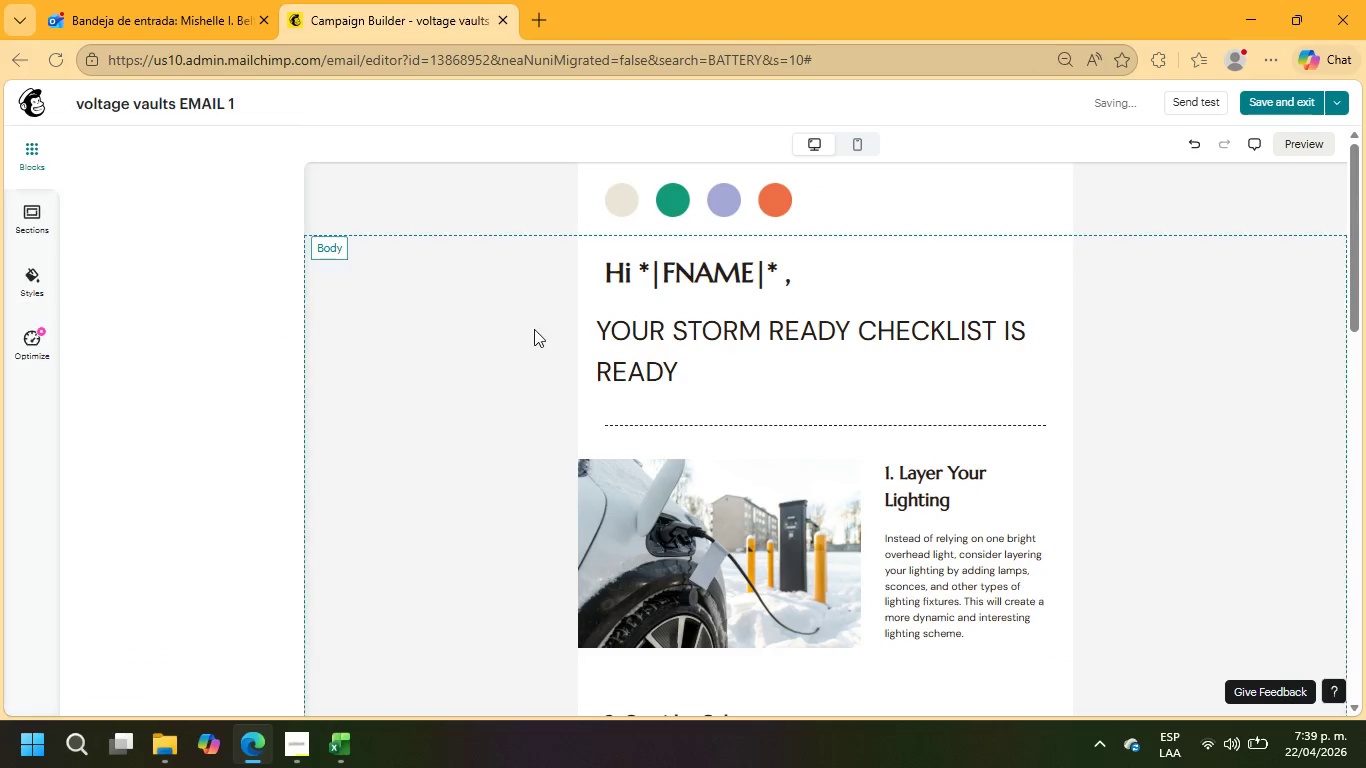 
left_click([442, 305])
 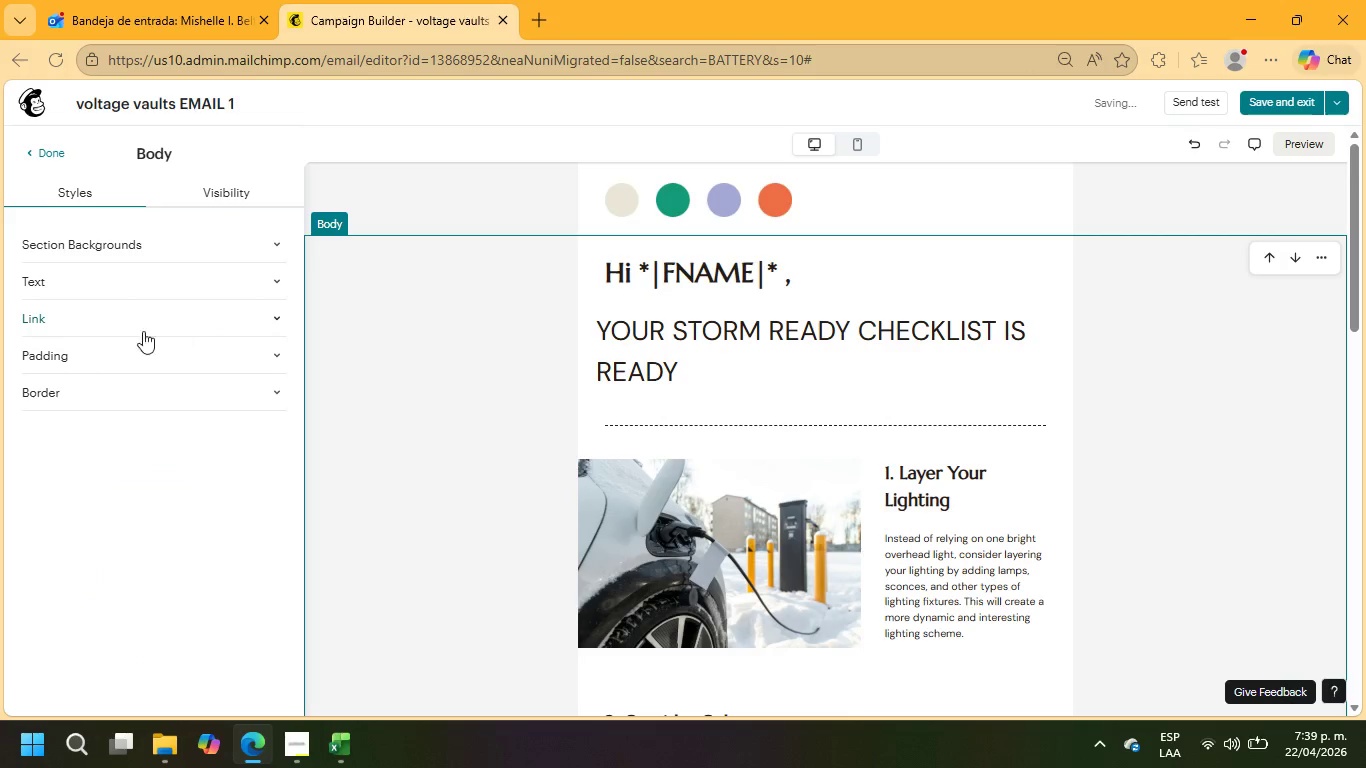 
left_click([127, 247])
 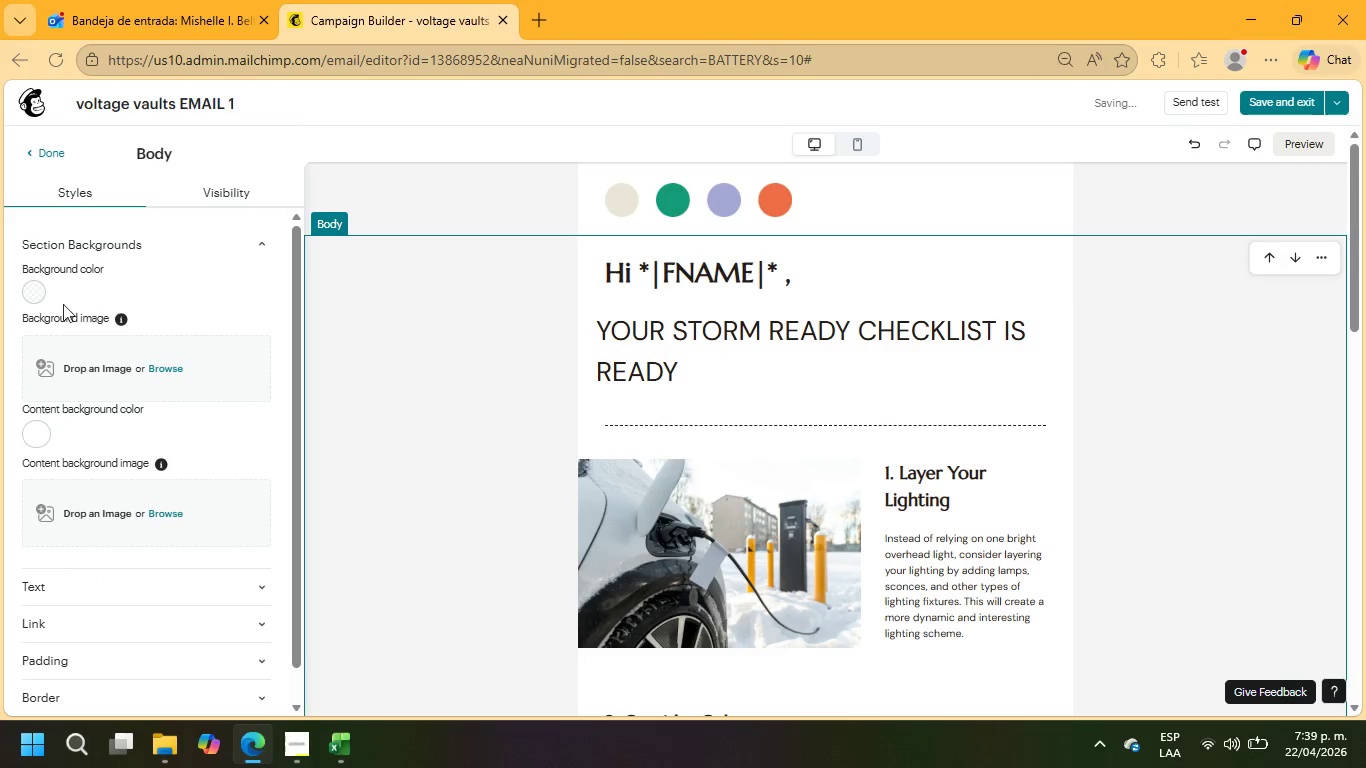 
left_click([33, 289])
 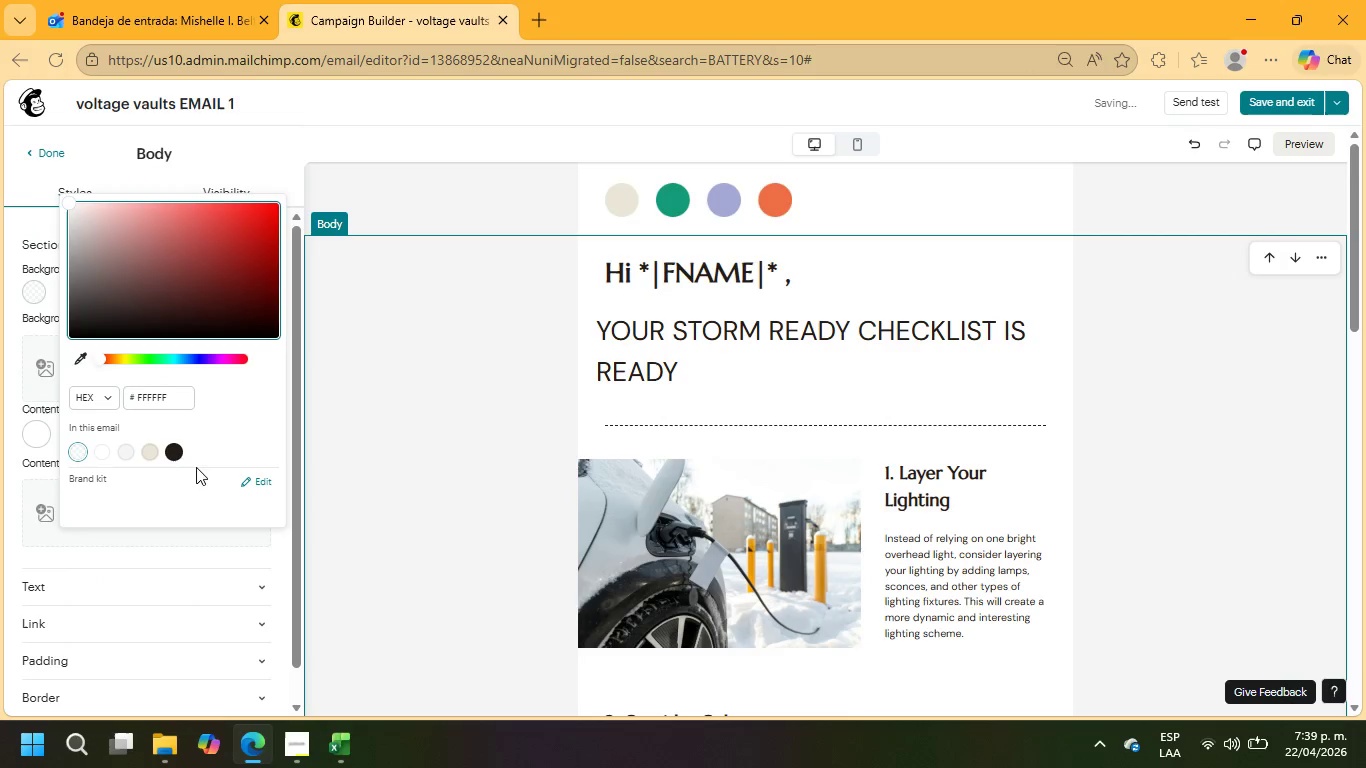 
left_click([177, 454])
 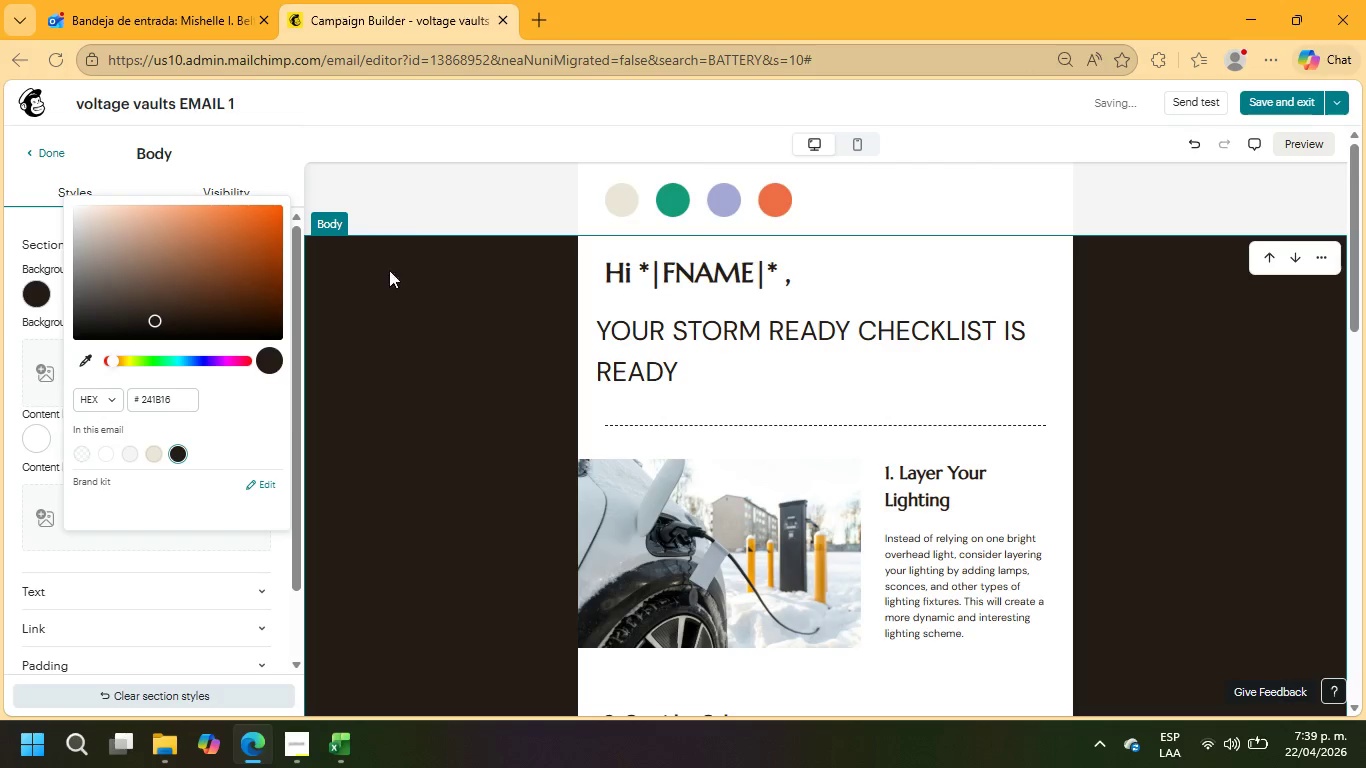 
left_click([423, 192])
 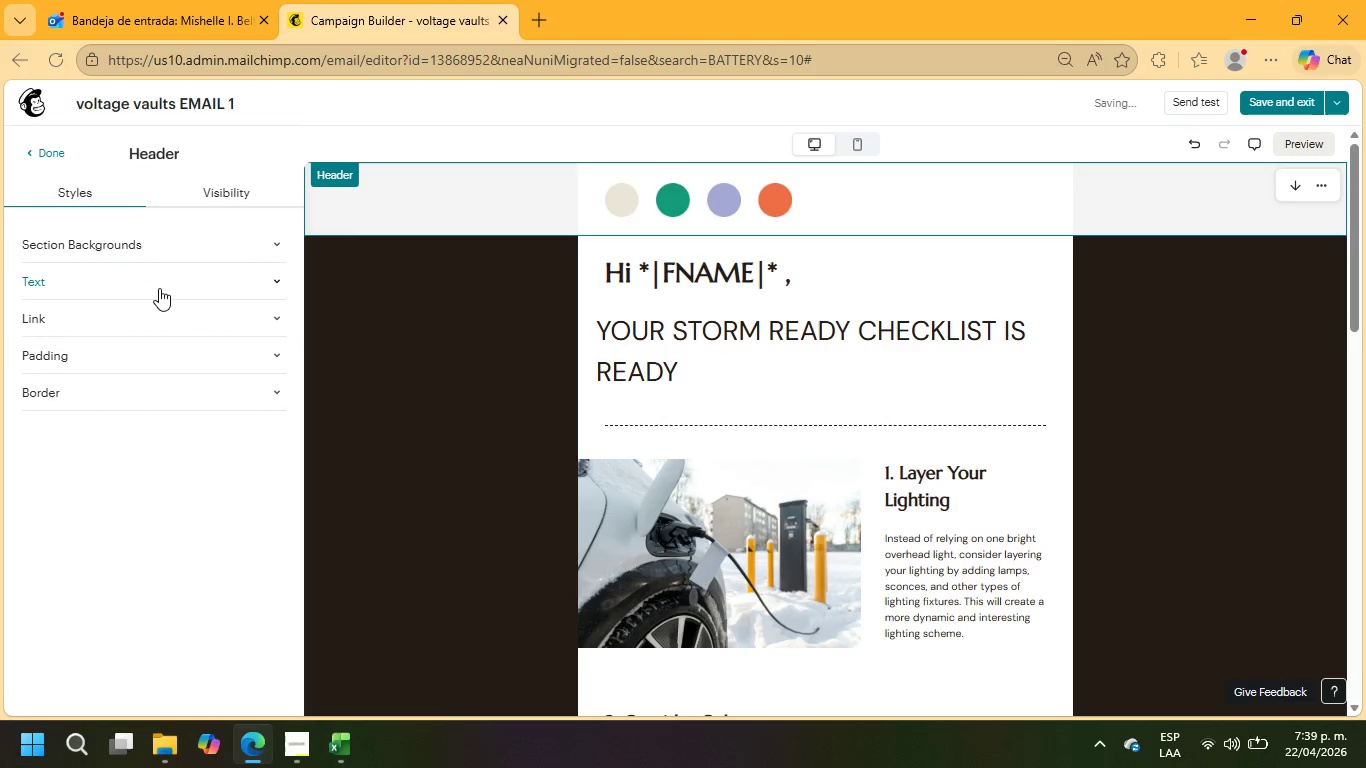 
left_click([202, 241])
 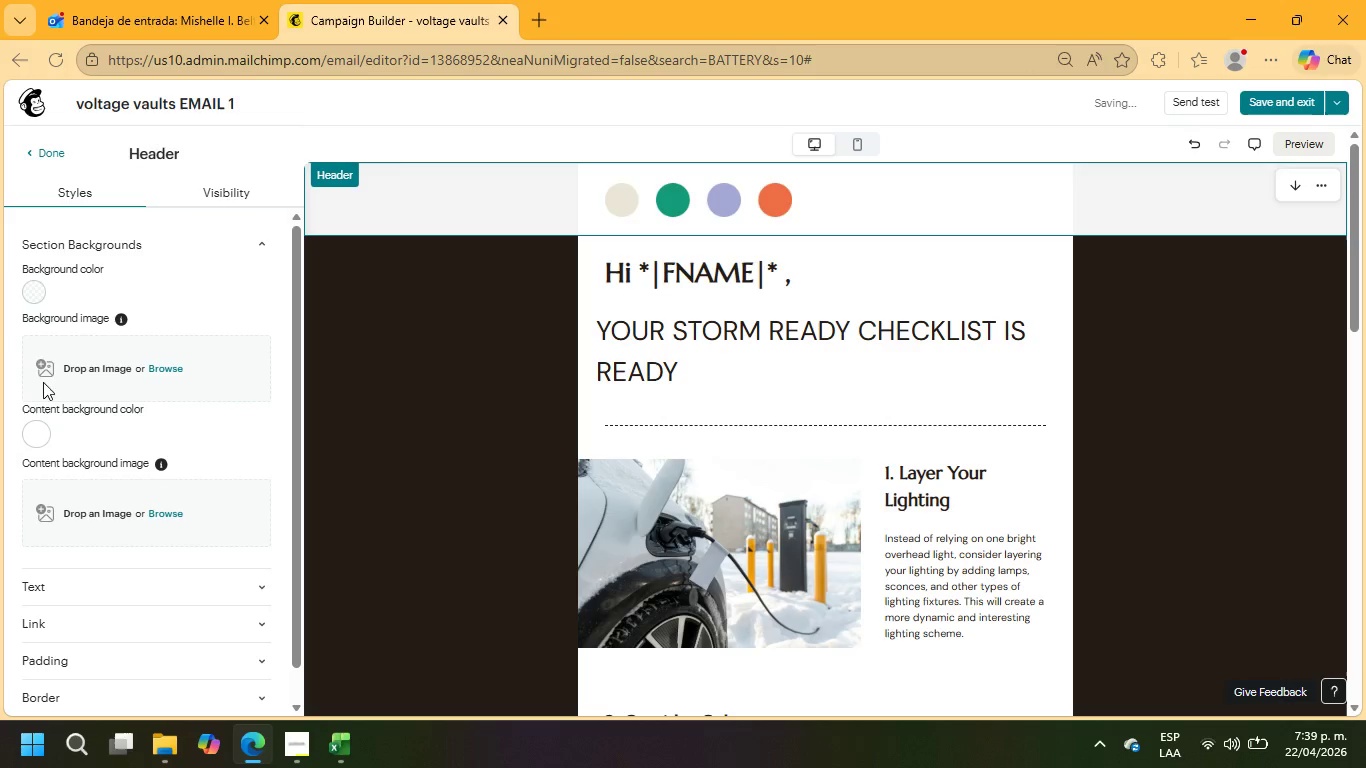 
left_click([38, 281])
 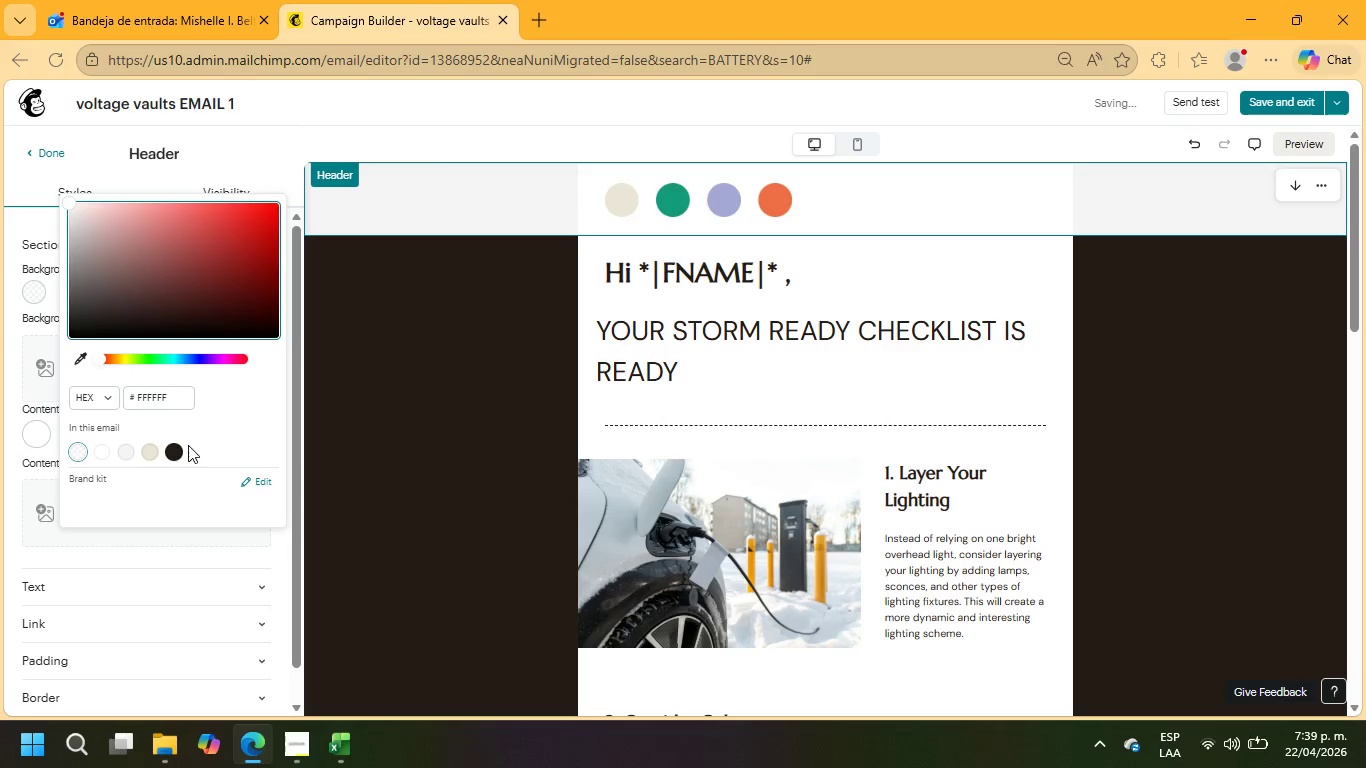 
left_click([173, 447])
 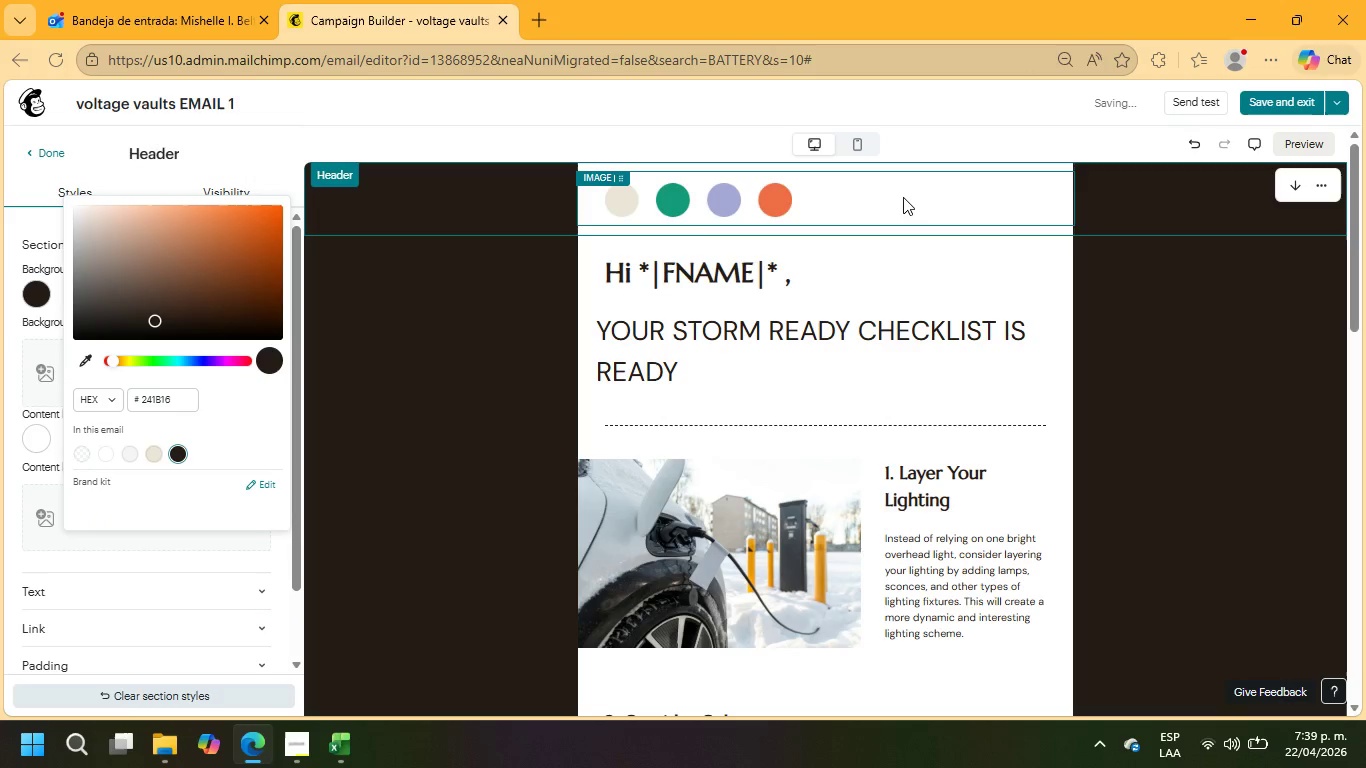 
left_click([904, 197])
 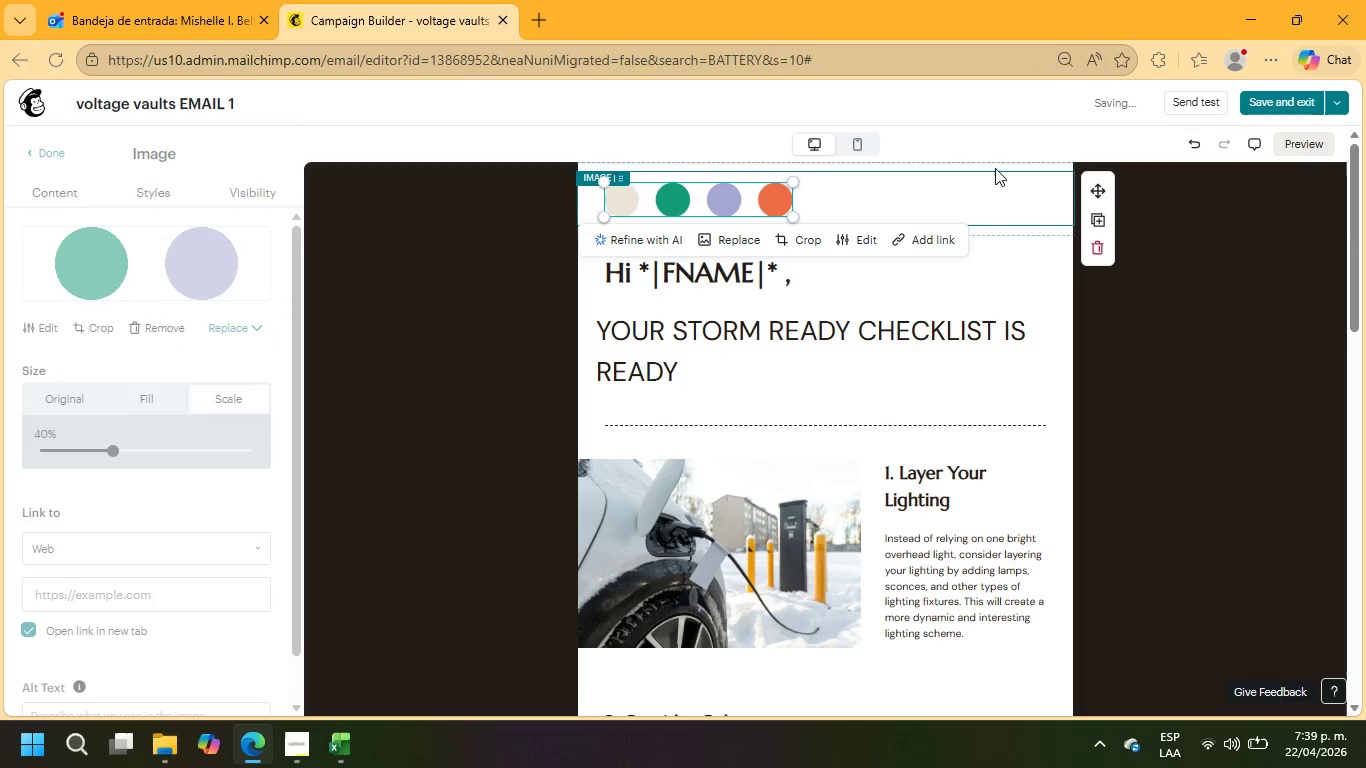 
left_click([995, 168])
 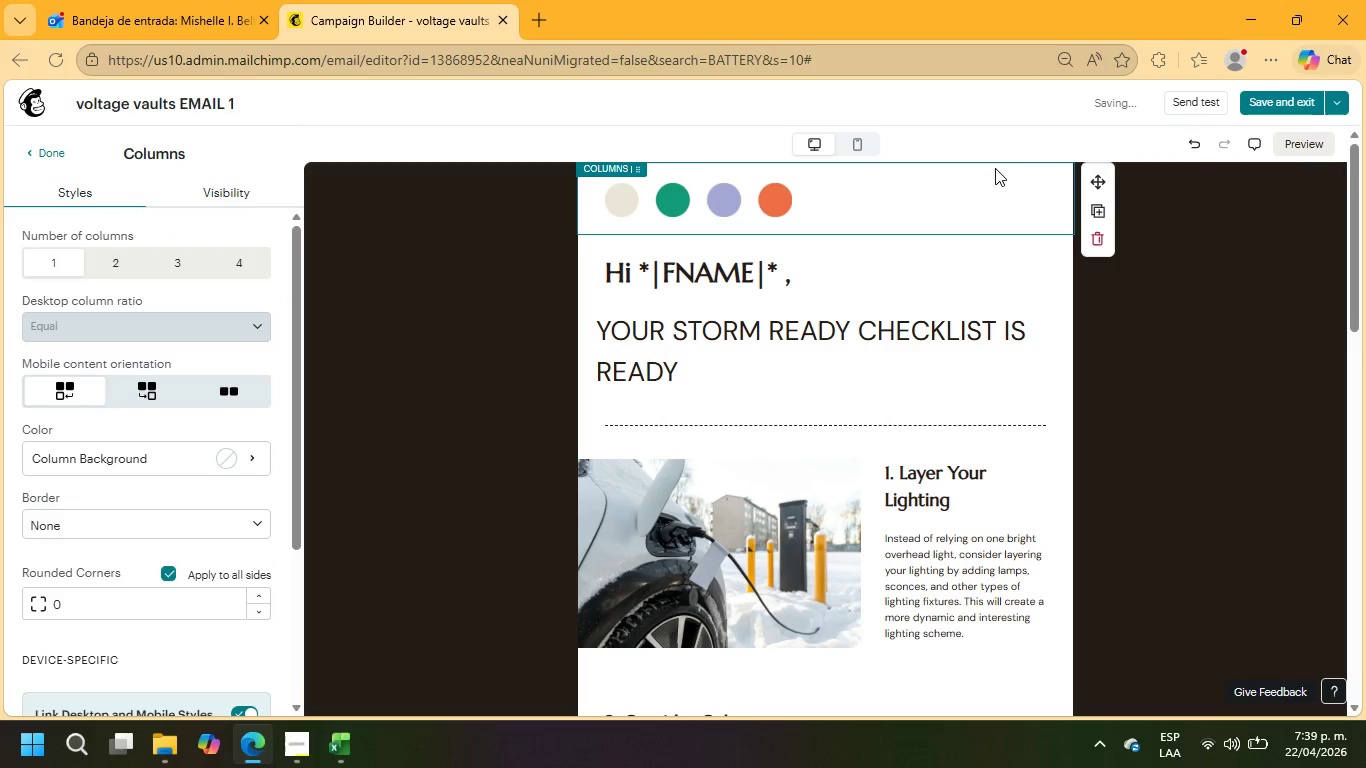 
left_click([1001, 185])
 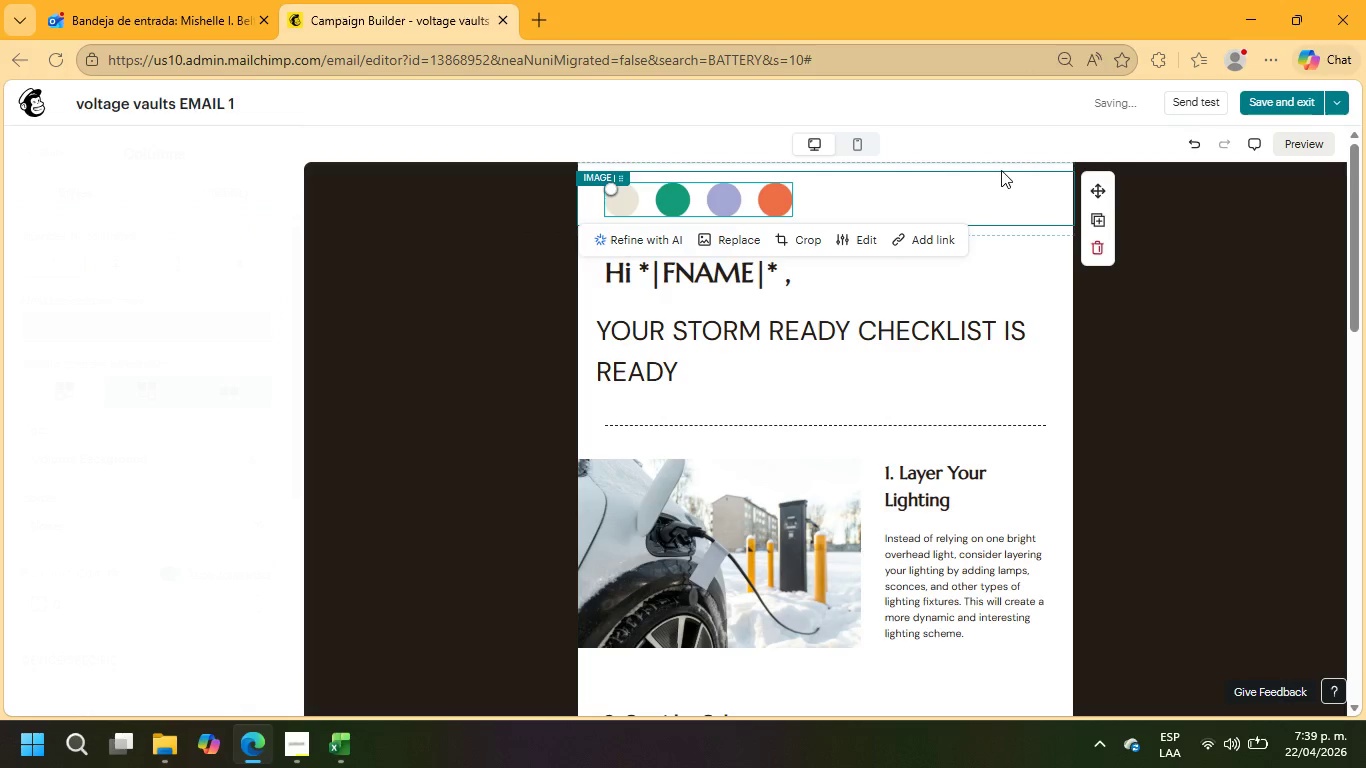 
left_click([1001, 170])
 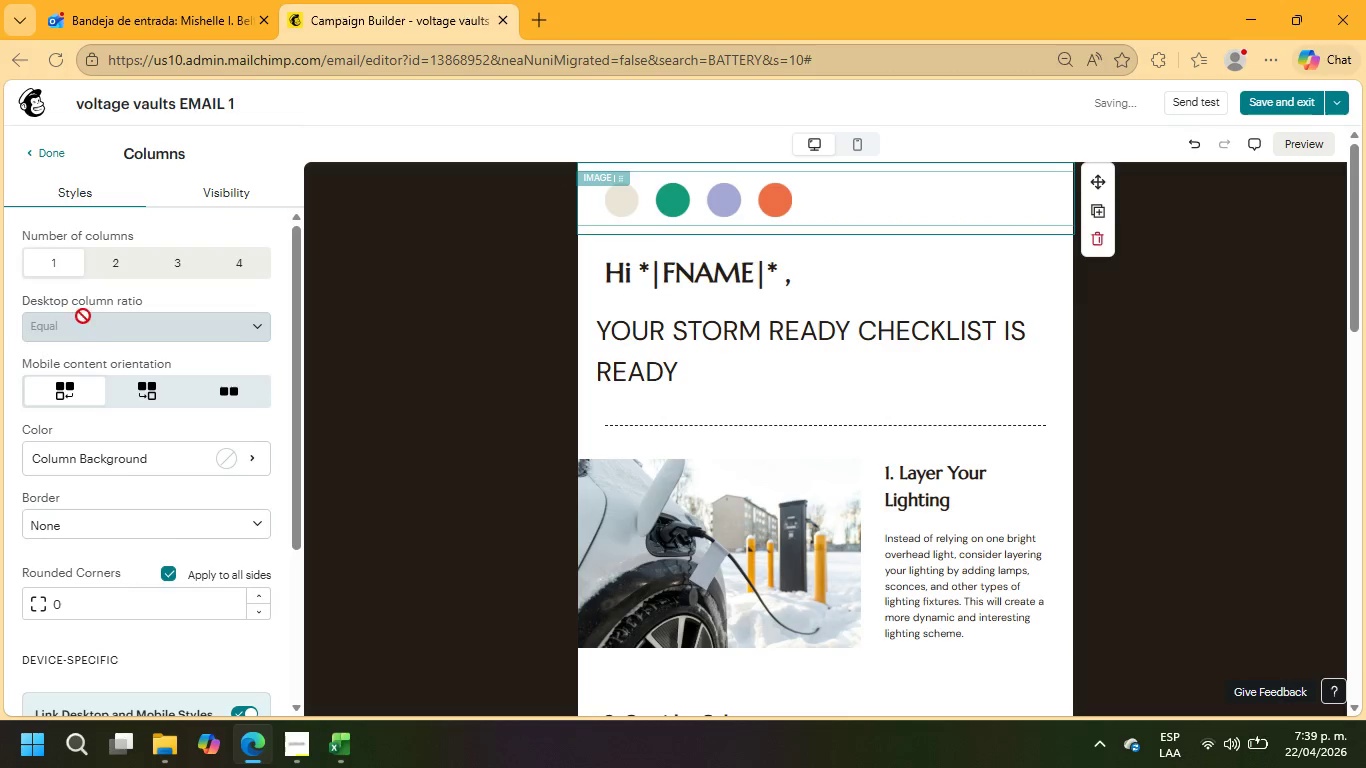 
left_click([80, 467])
 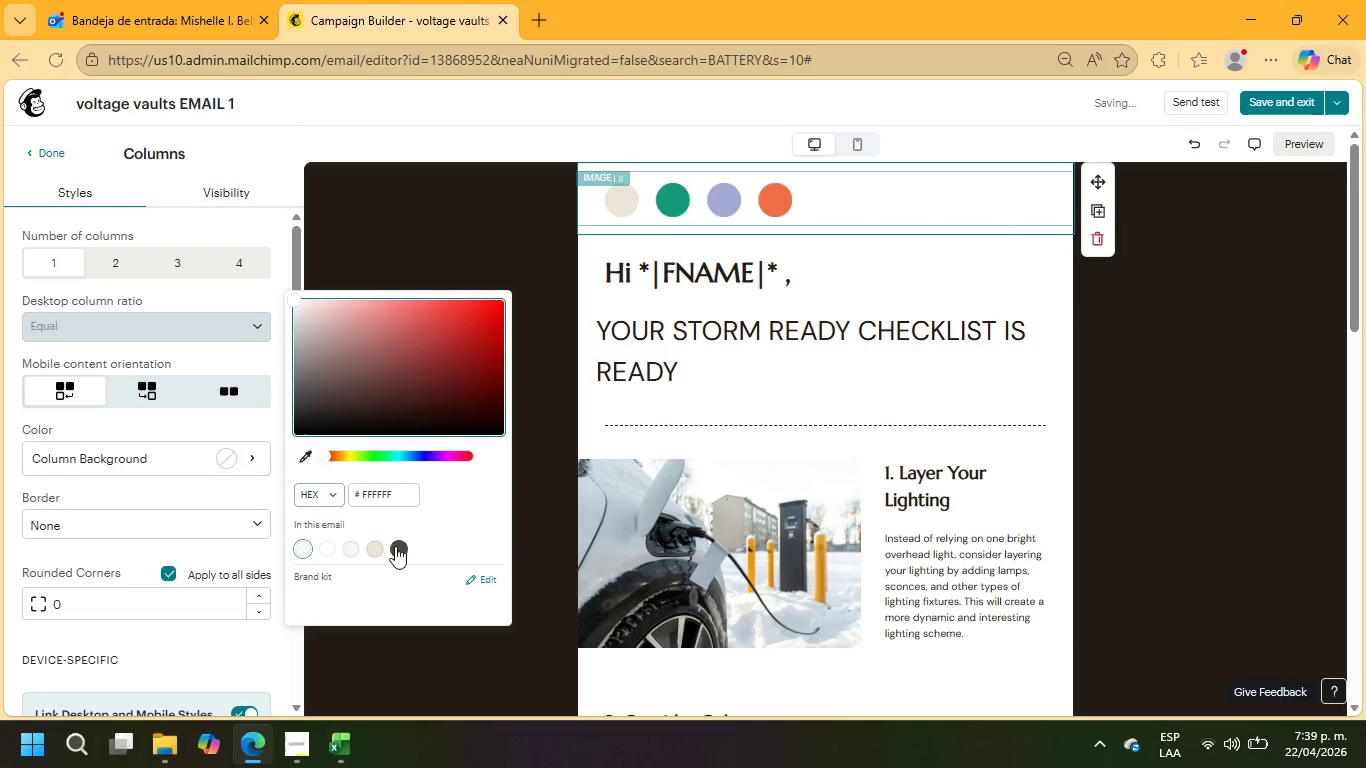 
left_click([399, 547])
 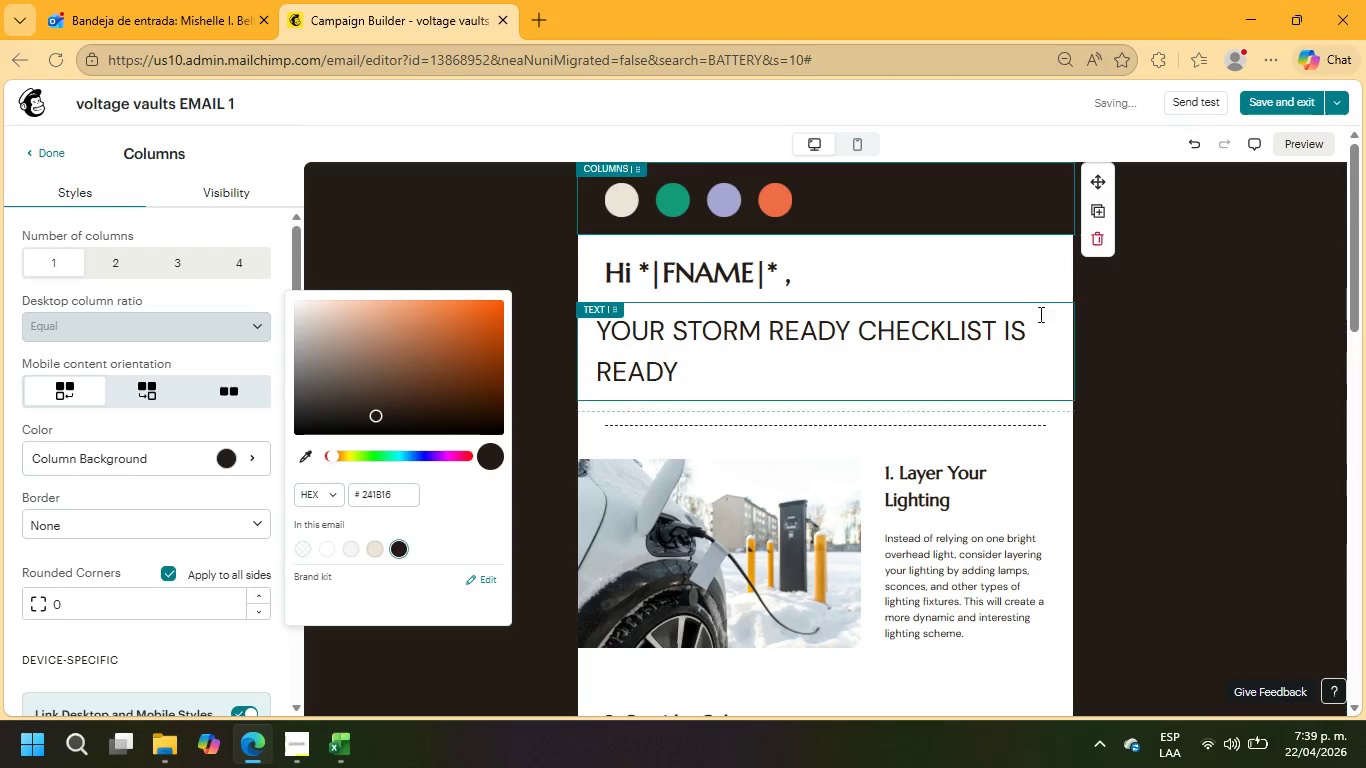 
left_click([1037, 271])
 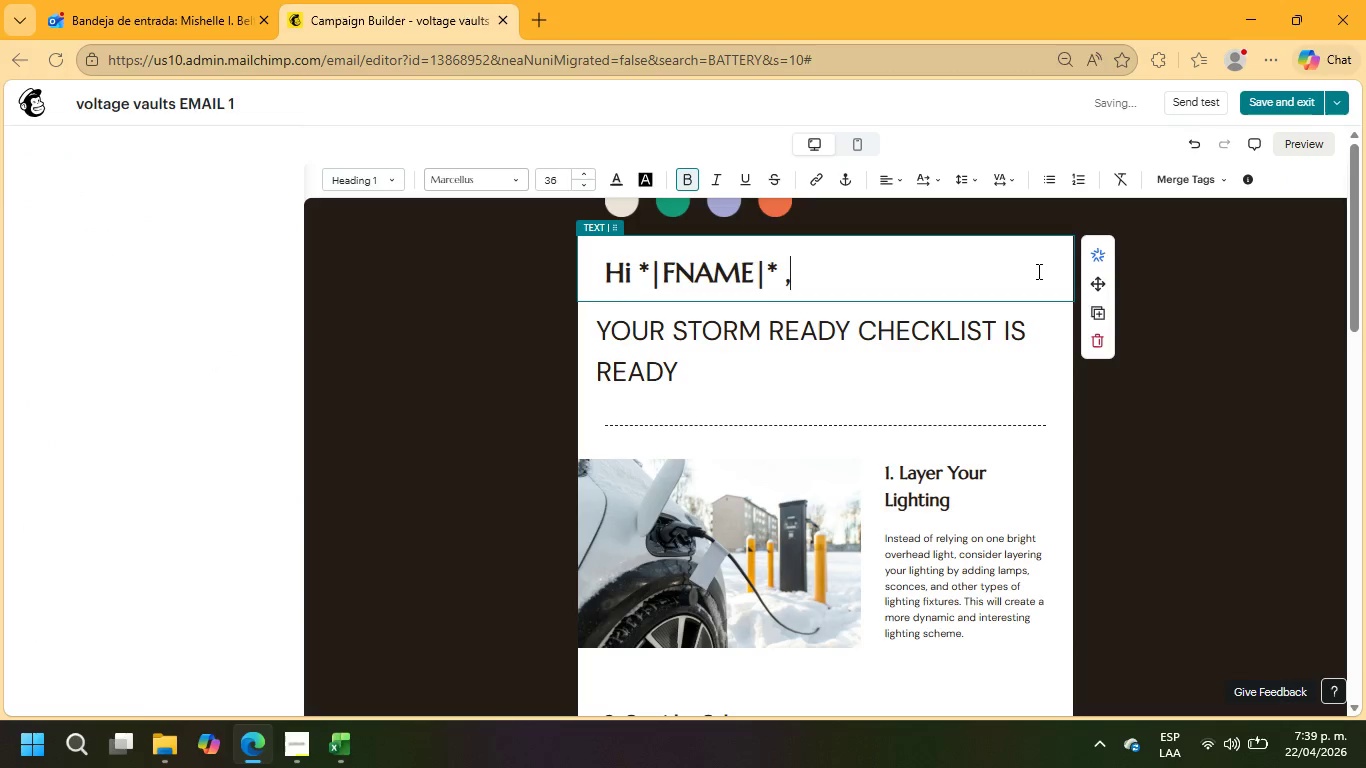 
left_click_drag(start_coordinate=[1036, 271], to_coordinate=[588, 271])
 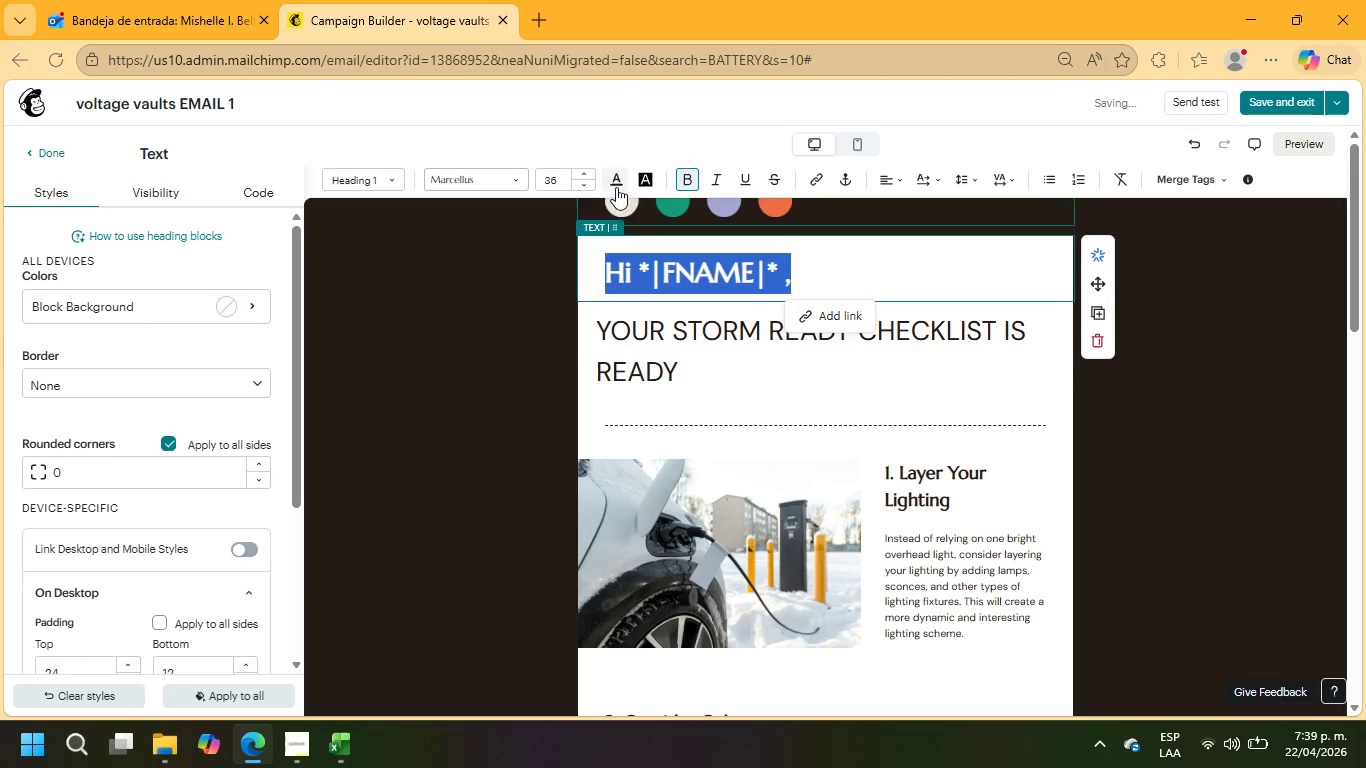 
left_click([615, 182])
 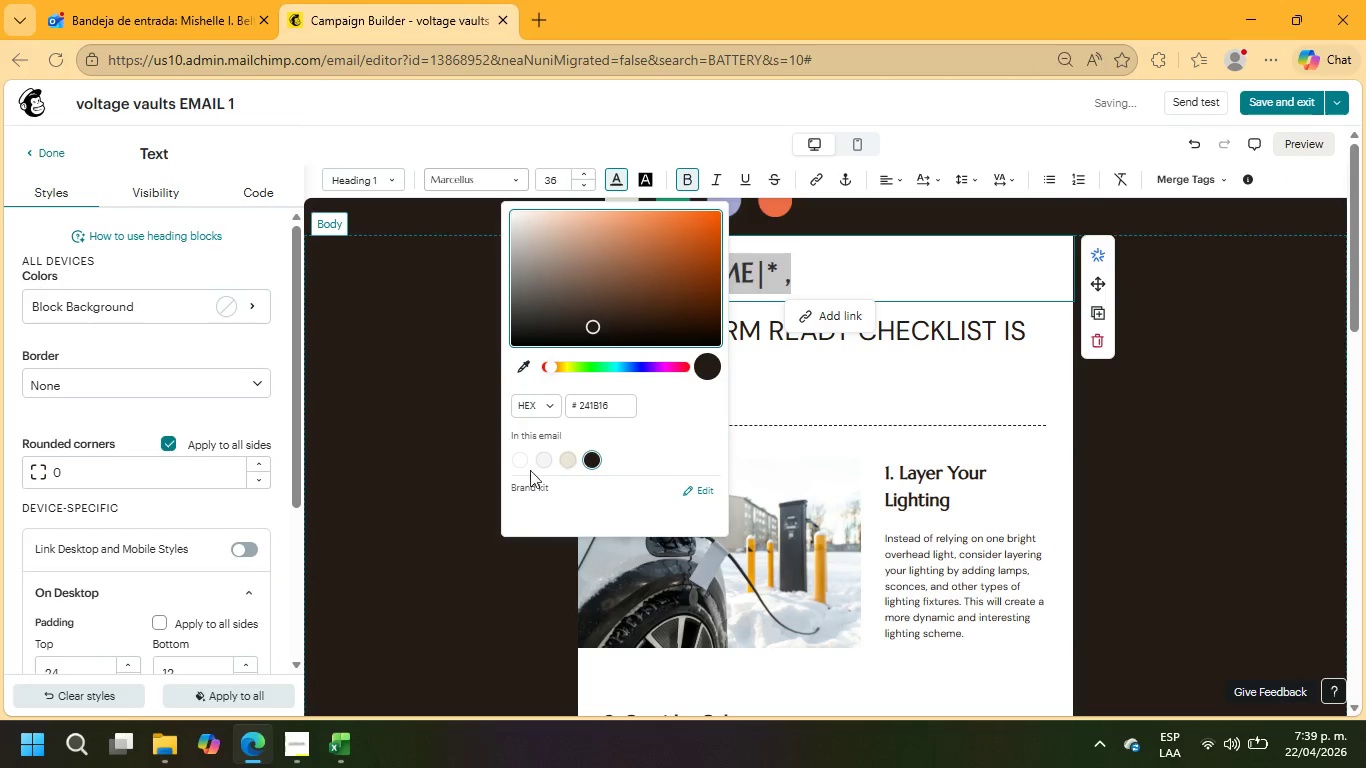 
left_click([520, 462])
 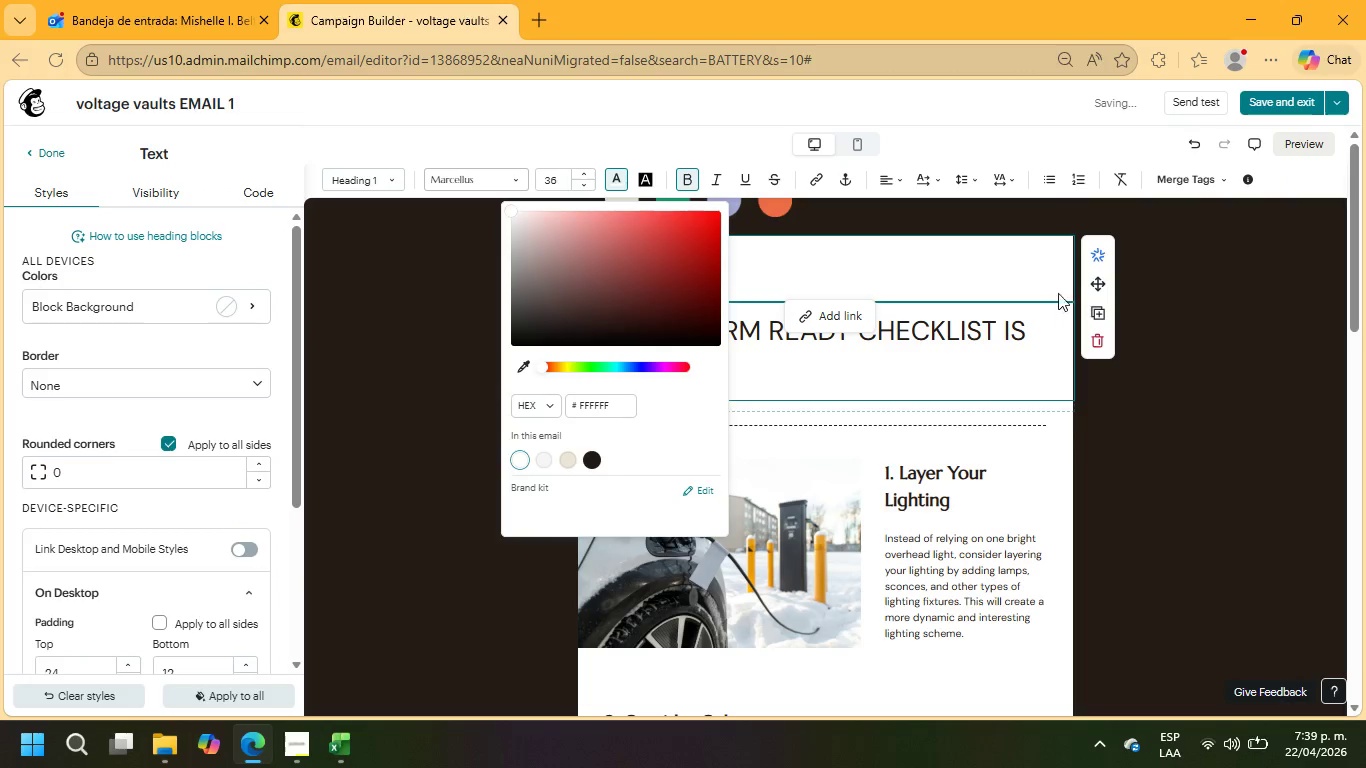 
left_click([1238, 303])
 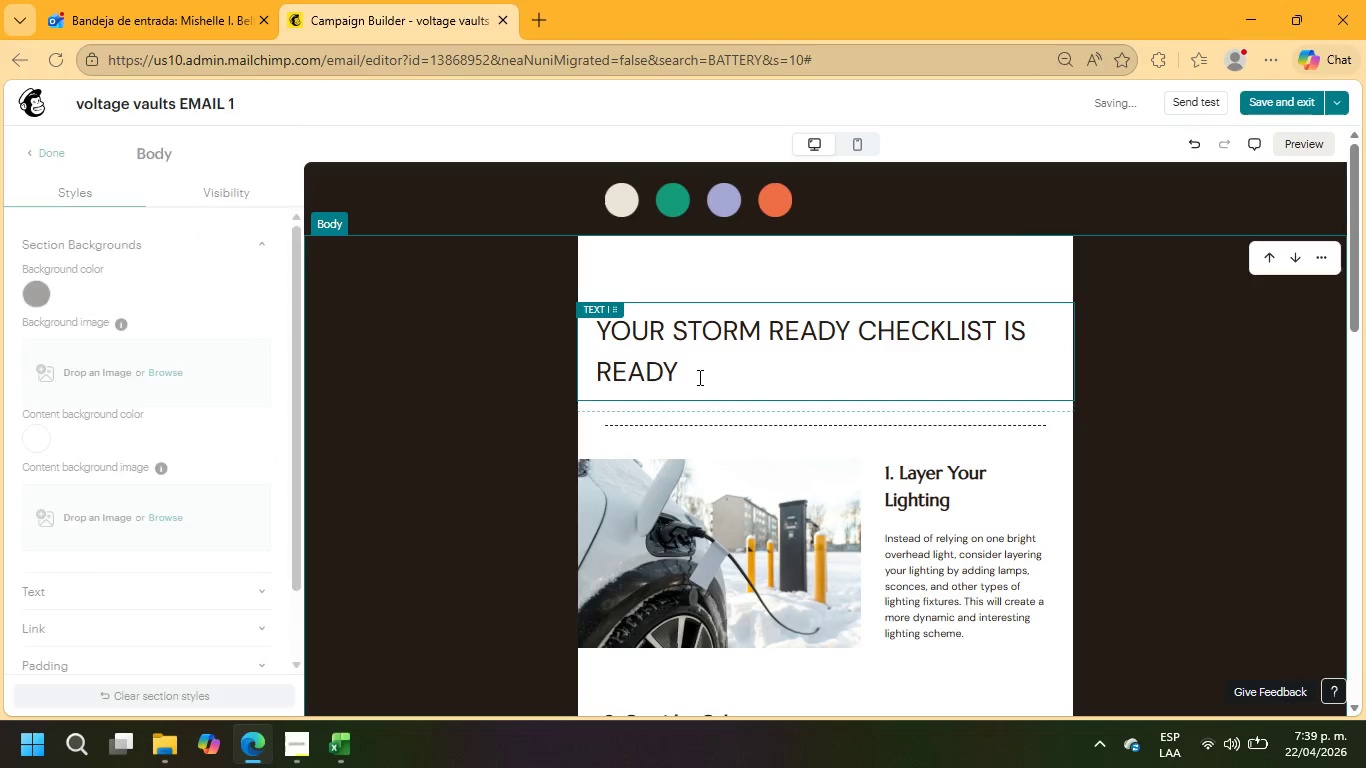 
left_click_drag(start_coordinate=[698, 377], to_coordinate=[594, 326])
 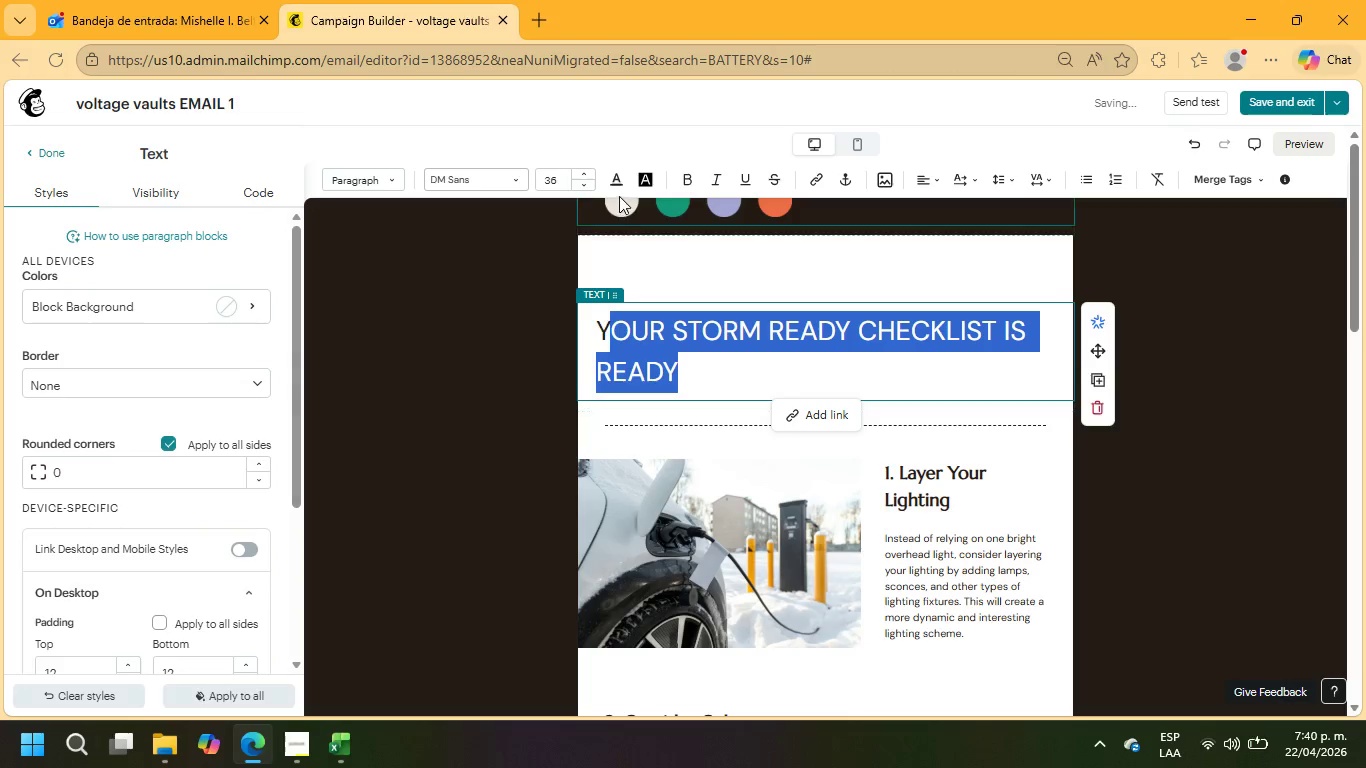 
left_click([619, 189])
 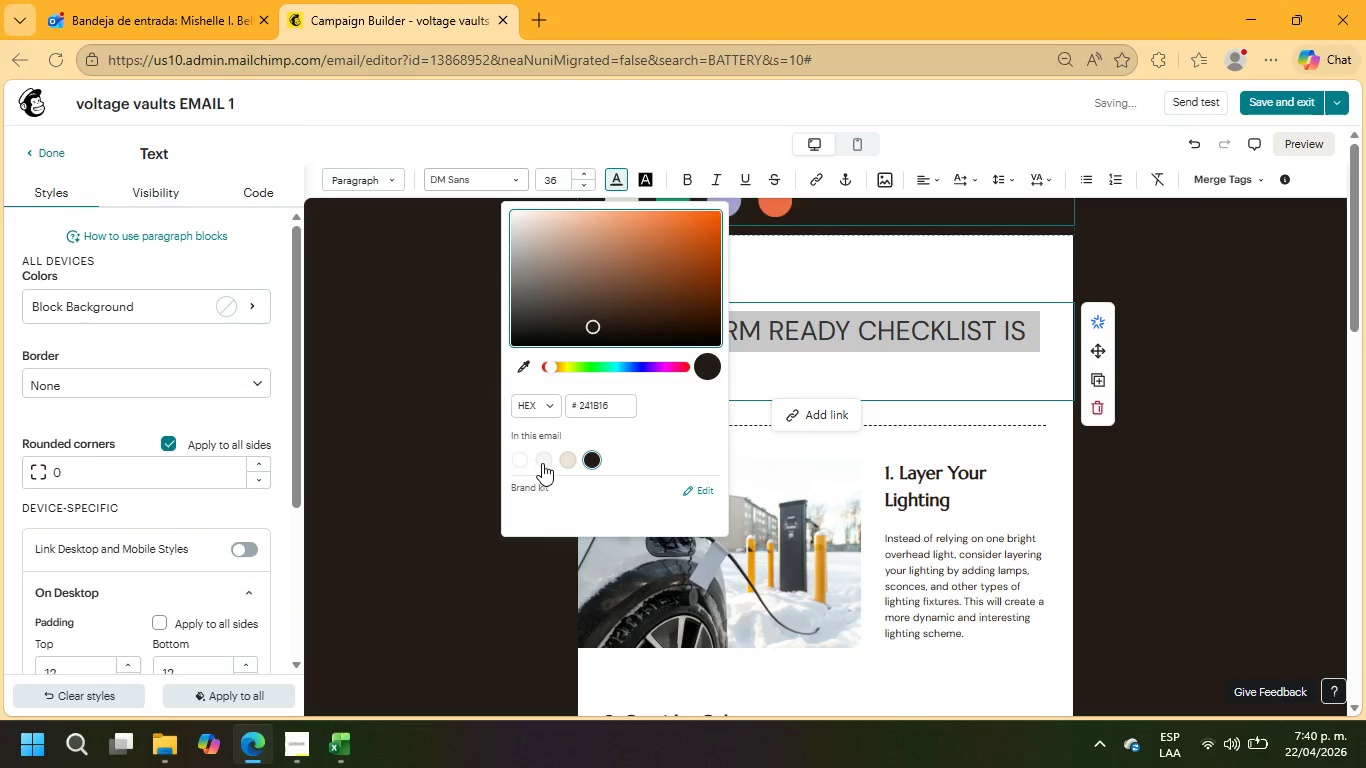 
left_click([525, 461])
 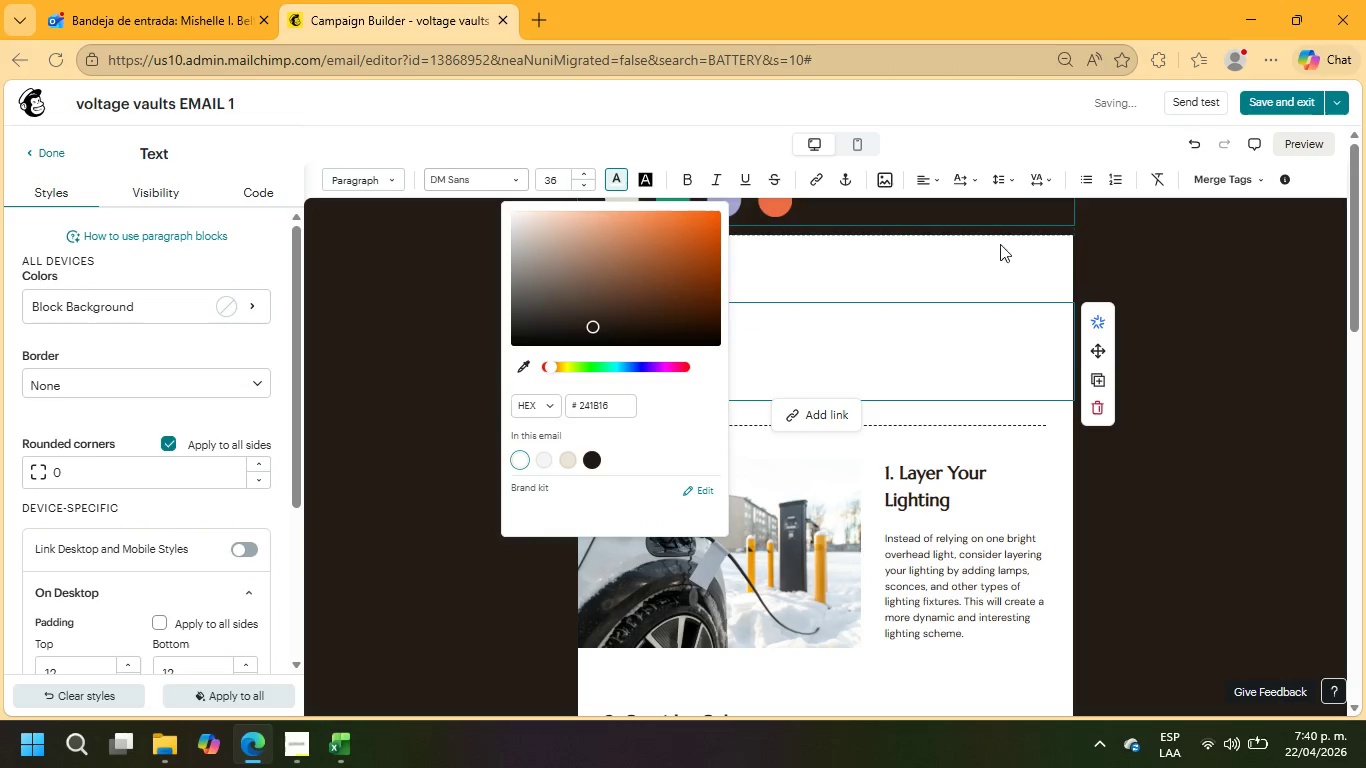 
left_click([1012, 260])
 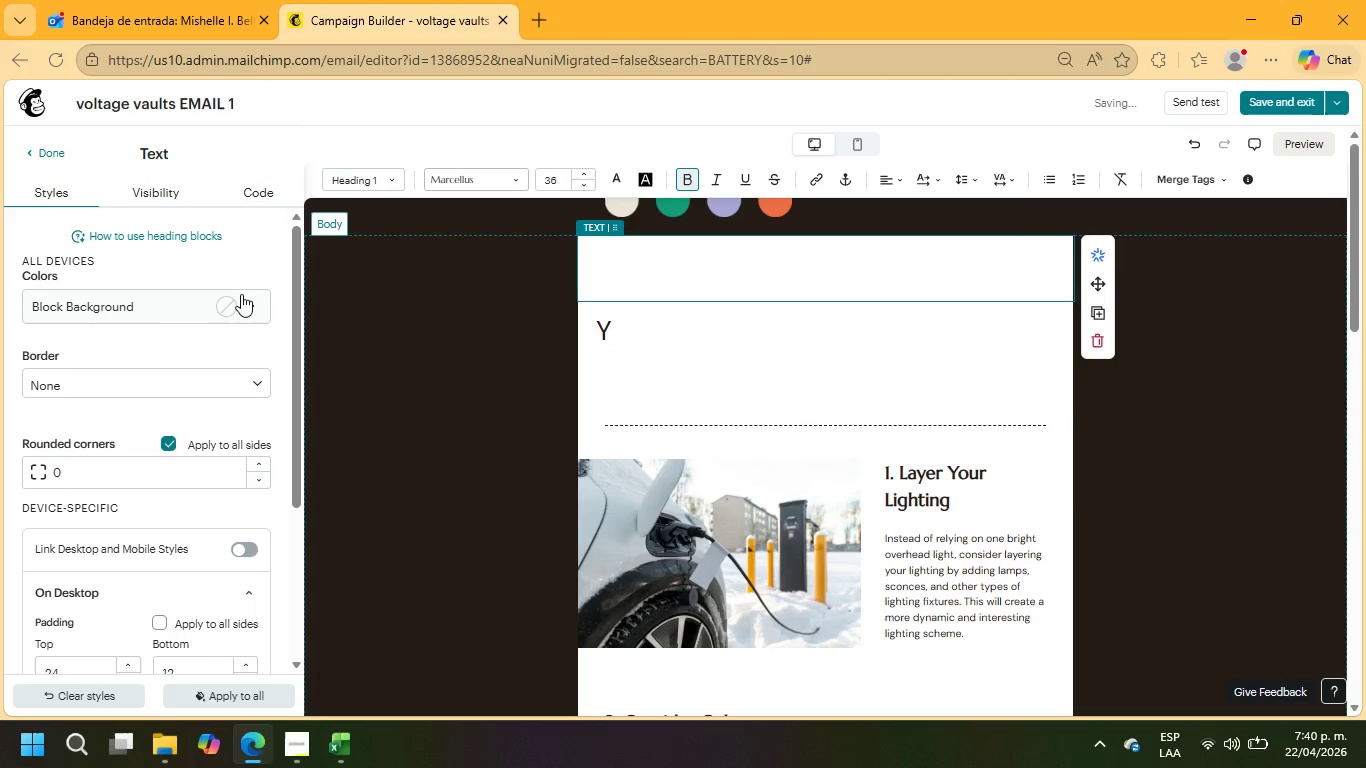 
left_click([208, 307])
 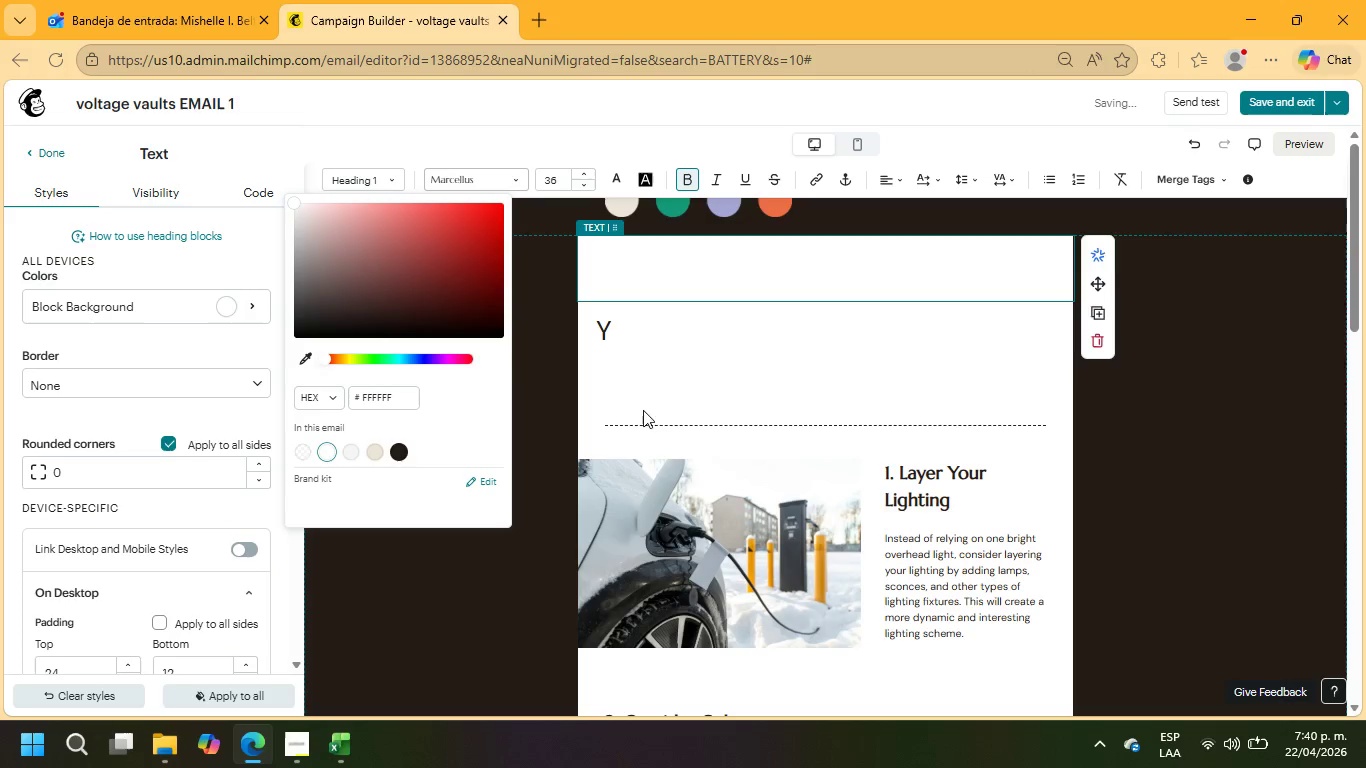 
left_click([393, 455])
 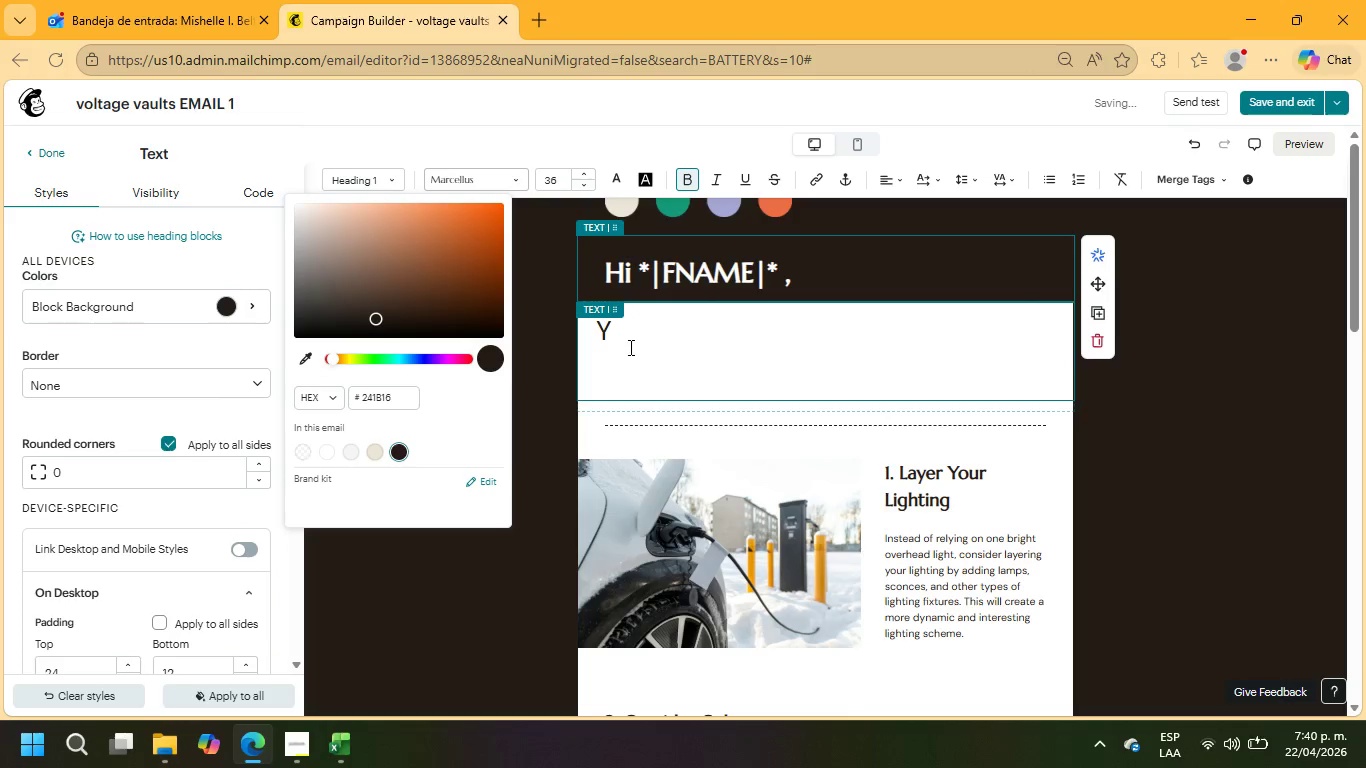 
left_click_drag(start_coordinate=[626, 348], to_coordinate=[567, 338])
 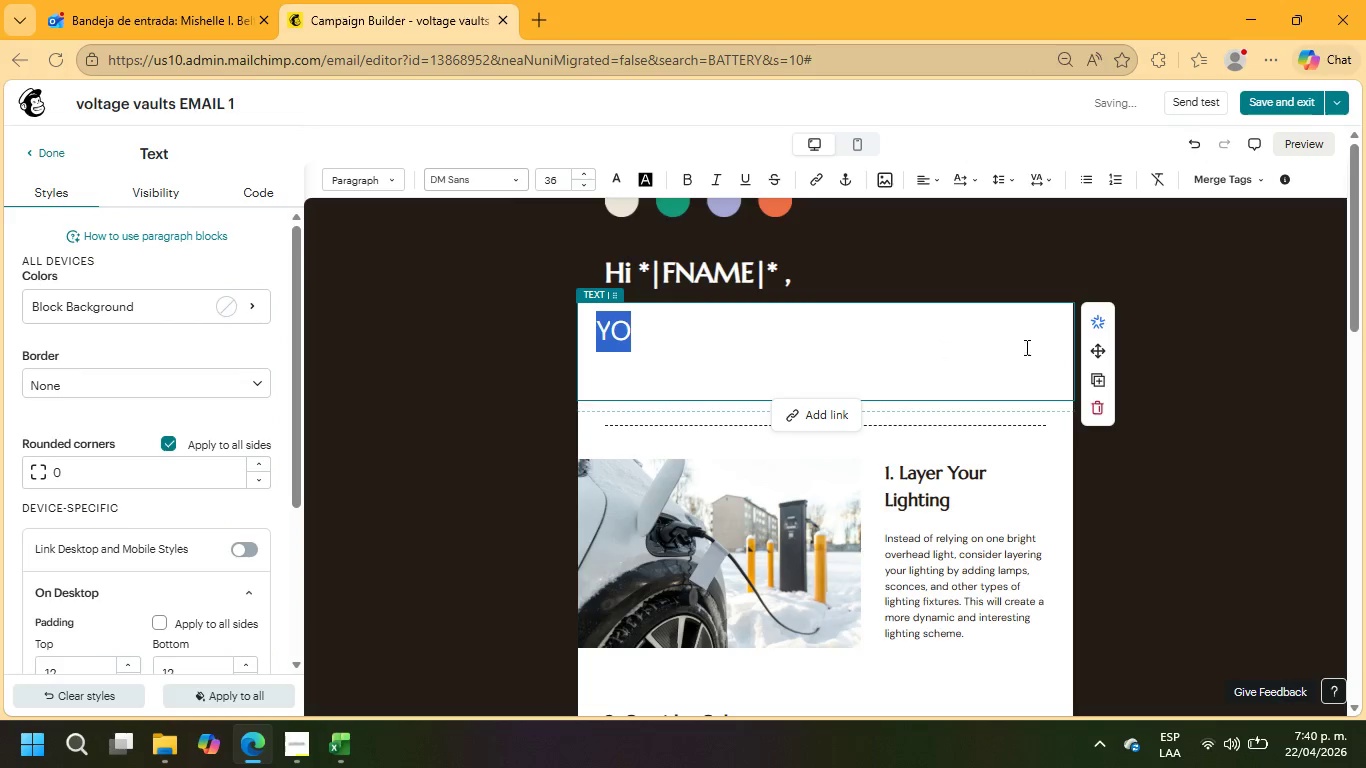 
left_click_drag(start_coordinate=[1025, 347], to_coordinate=[578, 334])
 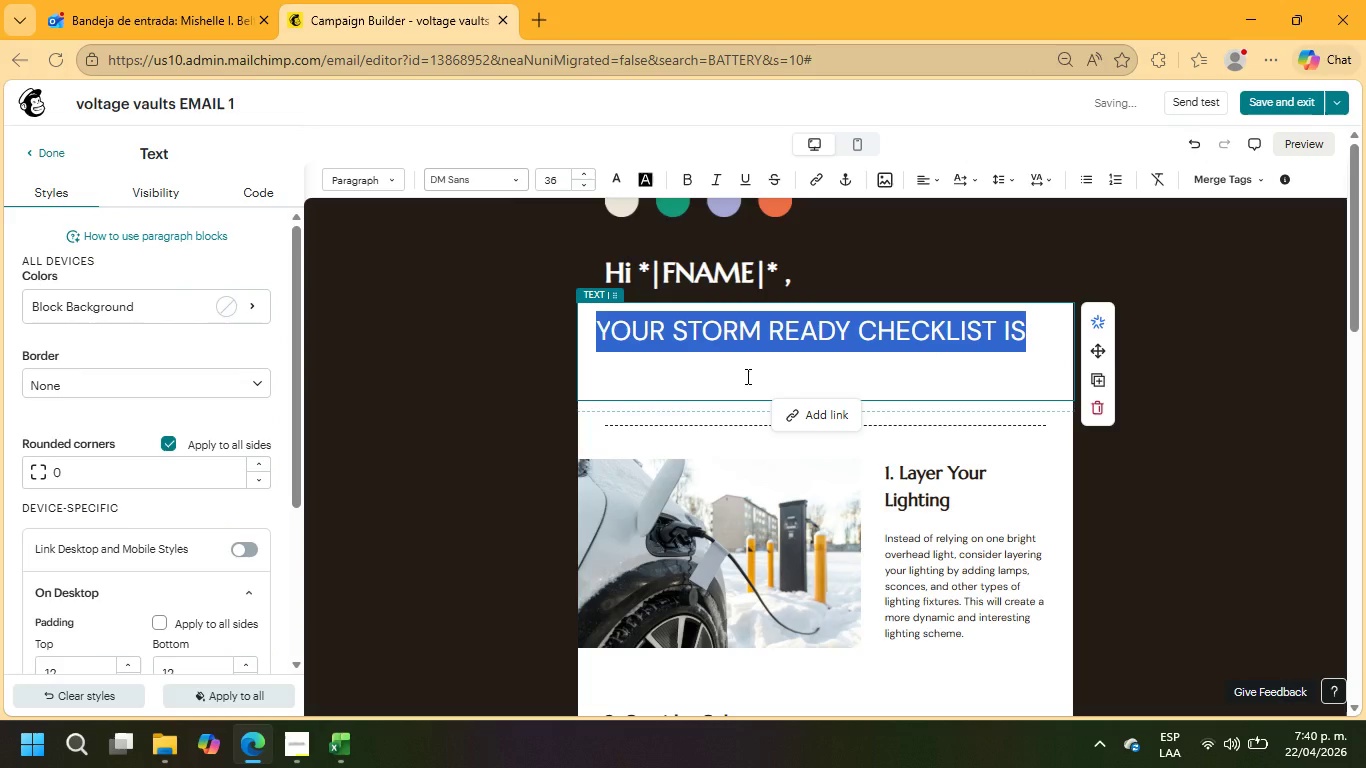 
left_click_drag(start_coordinate=[746, 376], to_coordinate=[579, 329])
 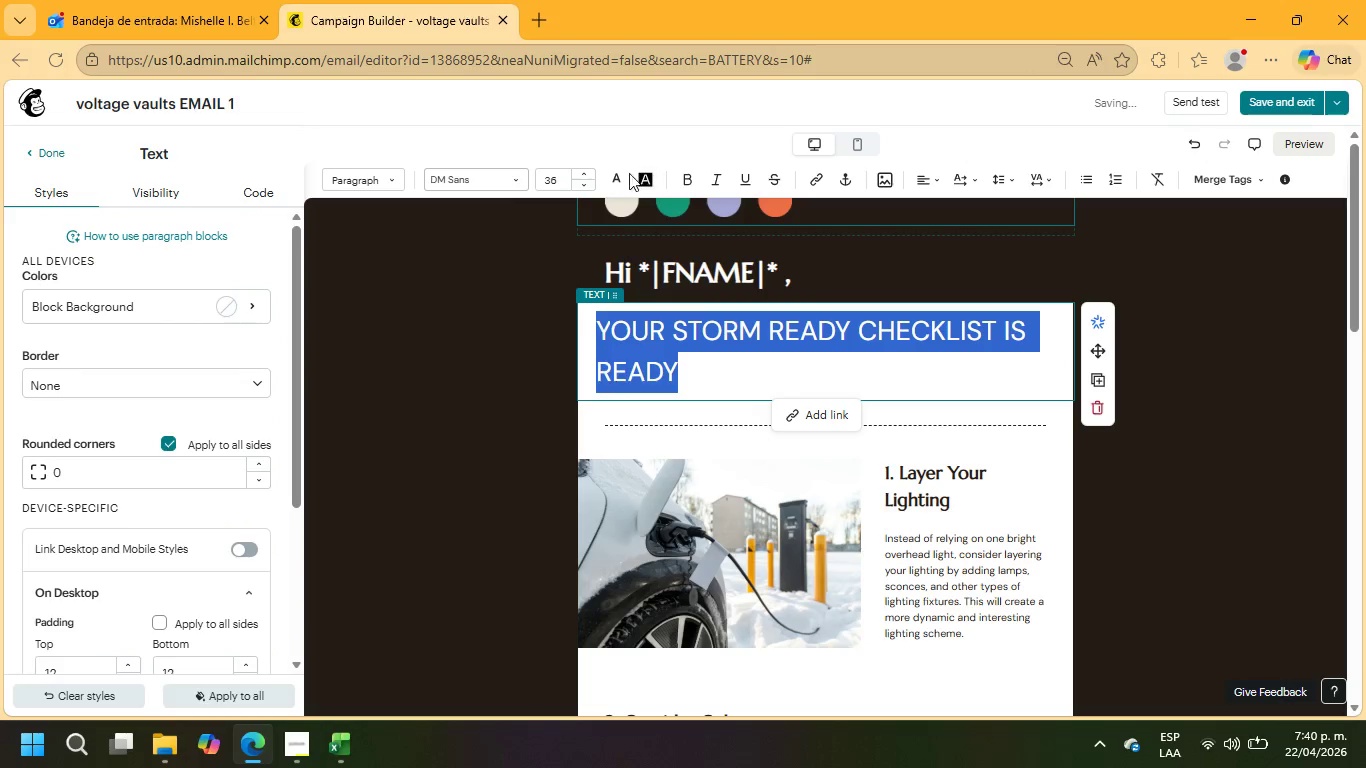 
left_click([610, 175])
 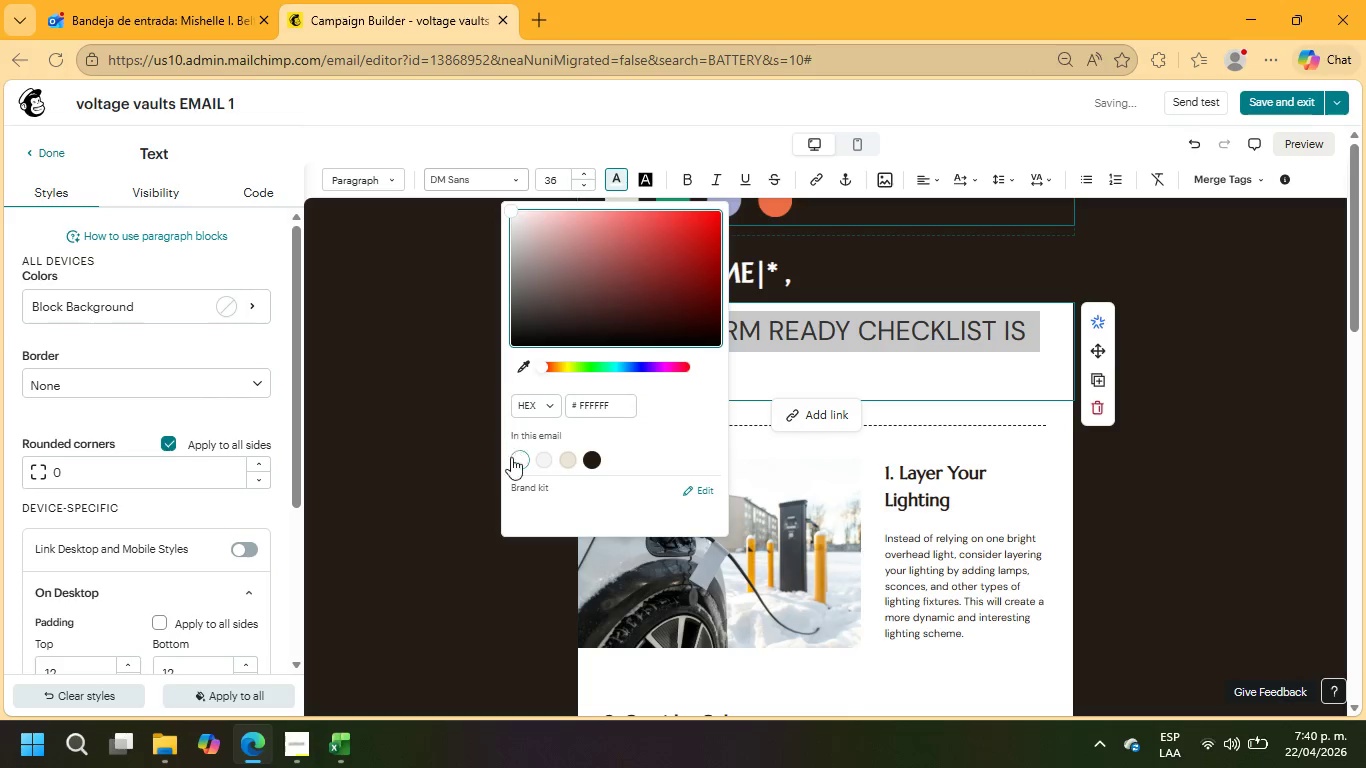 
left_click([518, 465])
 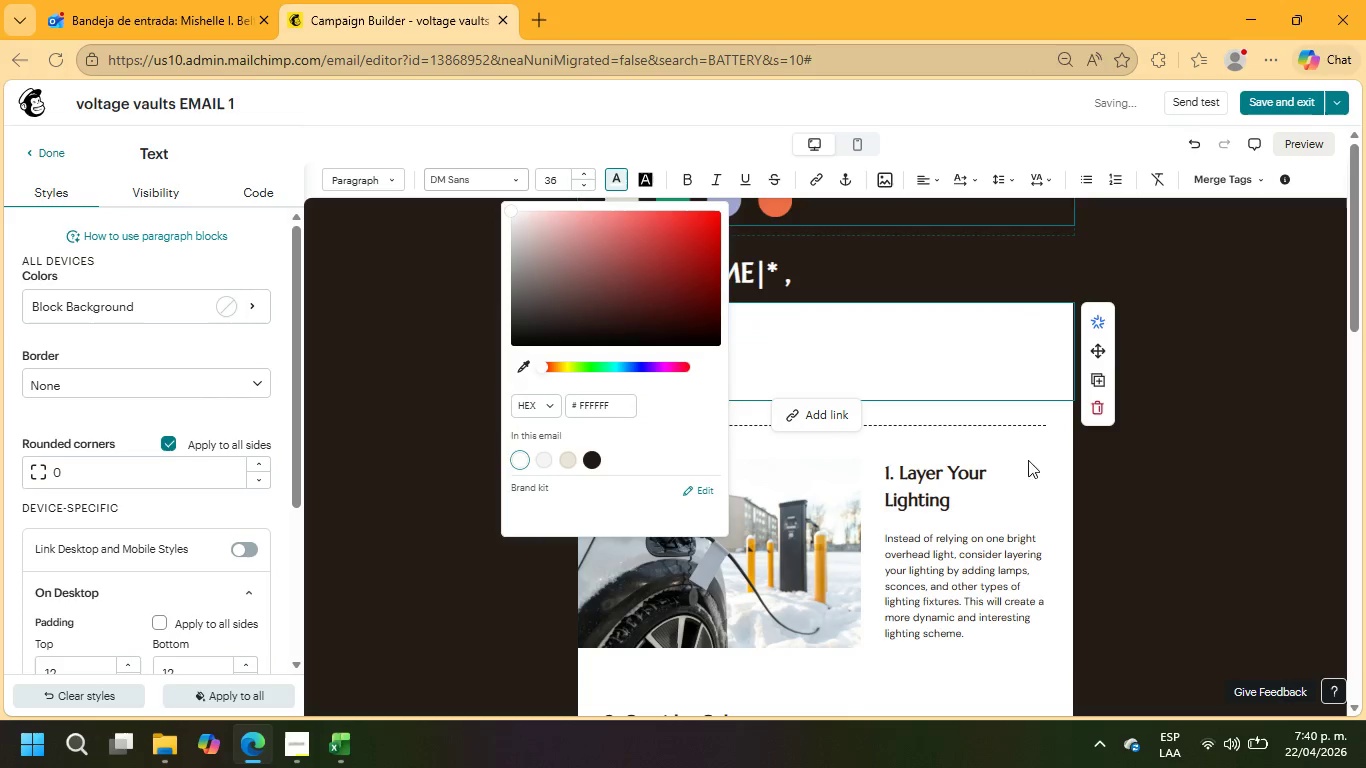 
left_click([1203, 496])
 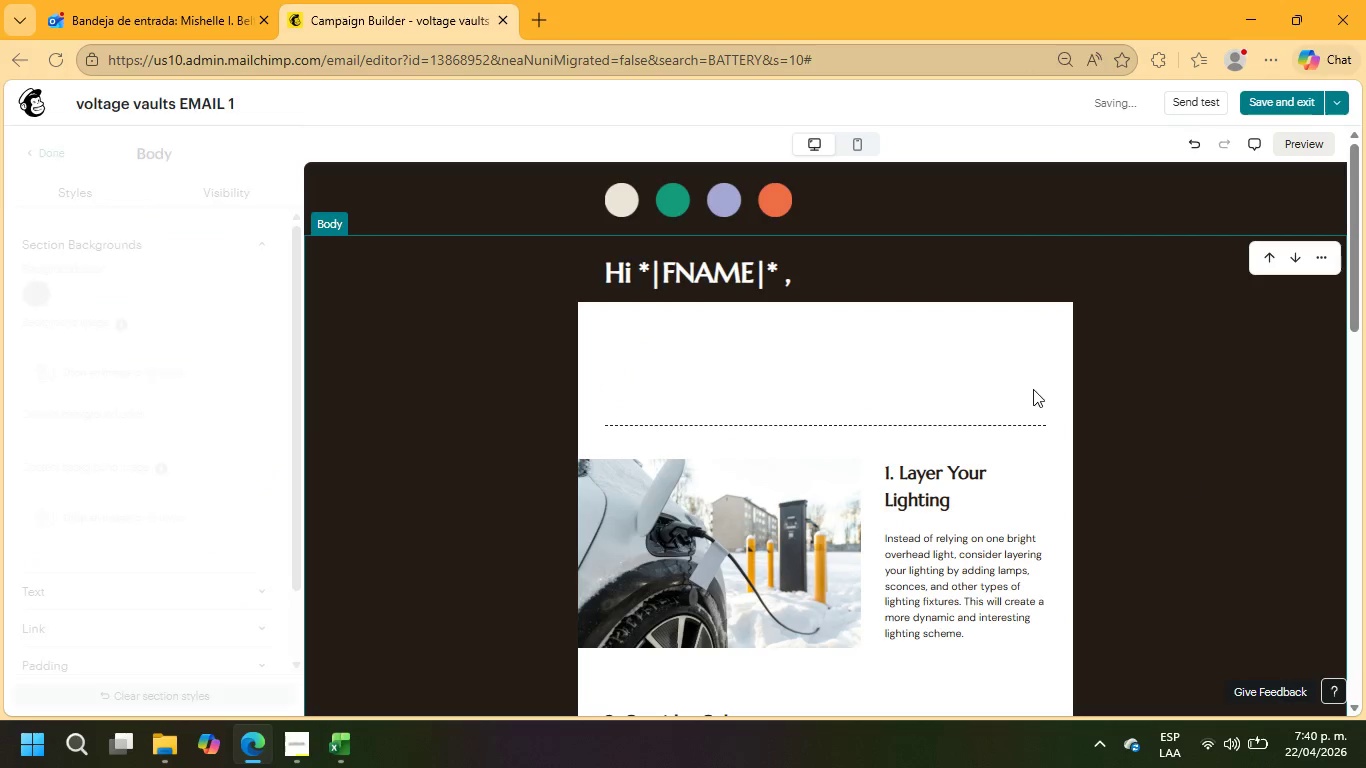 
left_click([1025, 377])
 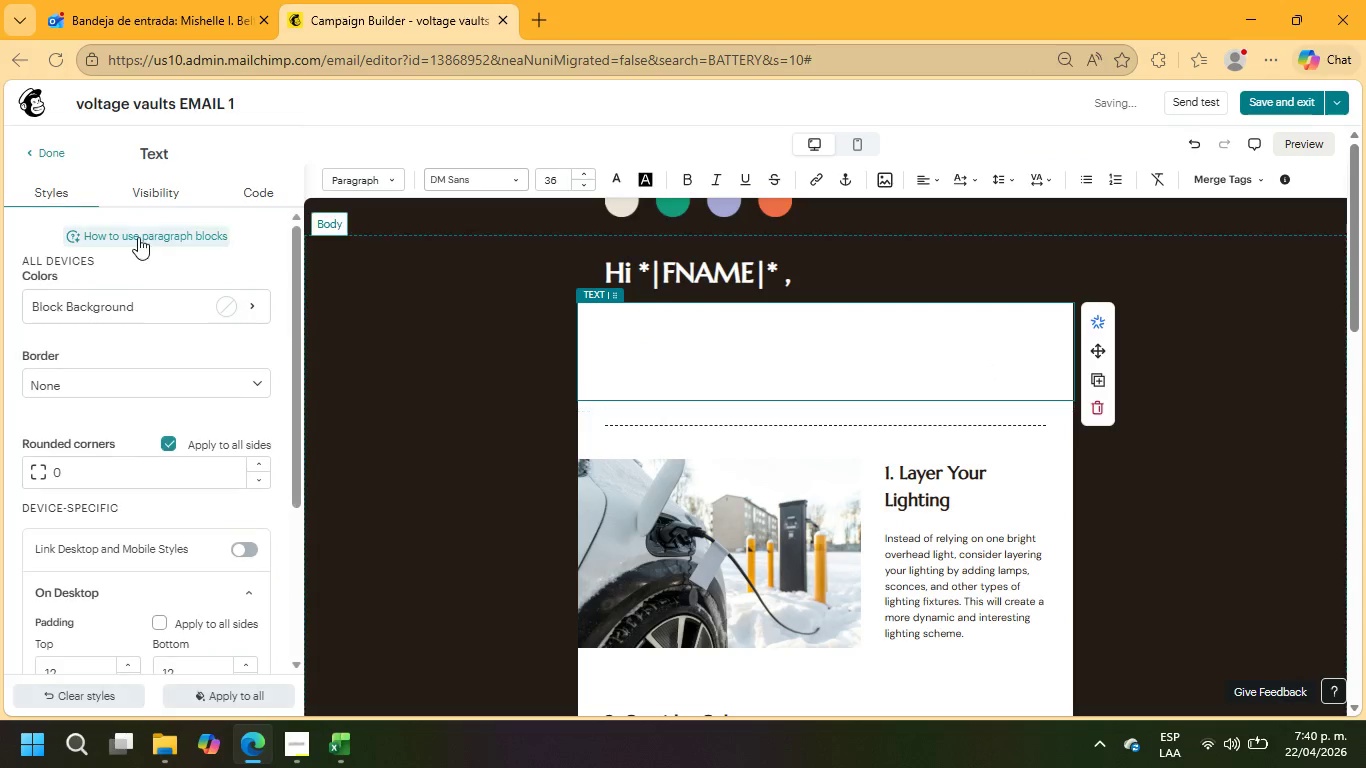 
left_click([148, 306])
 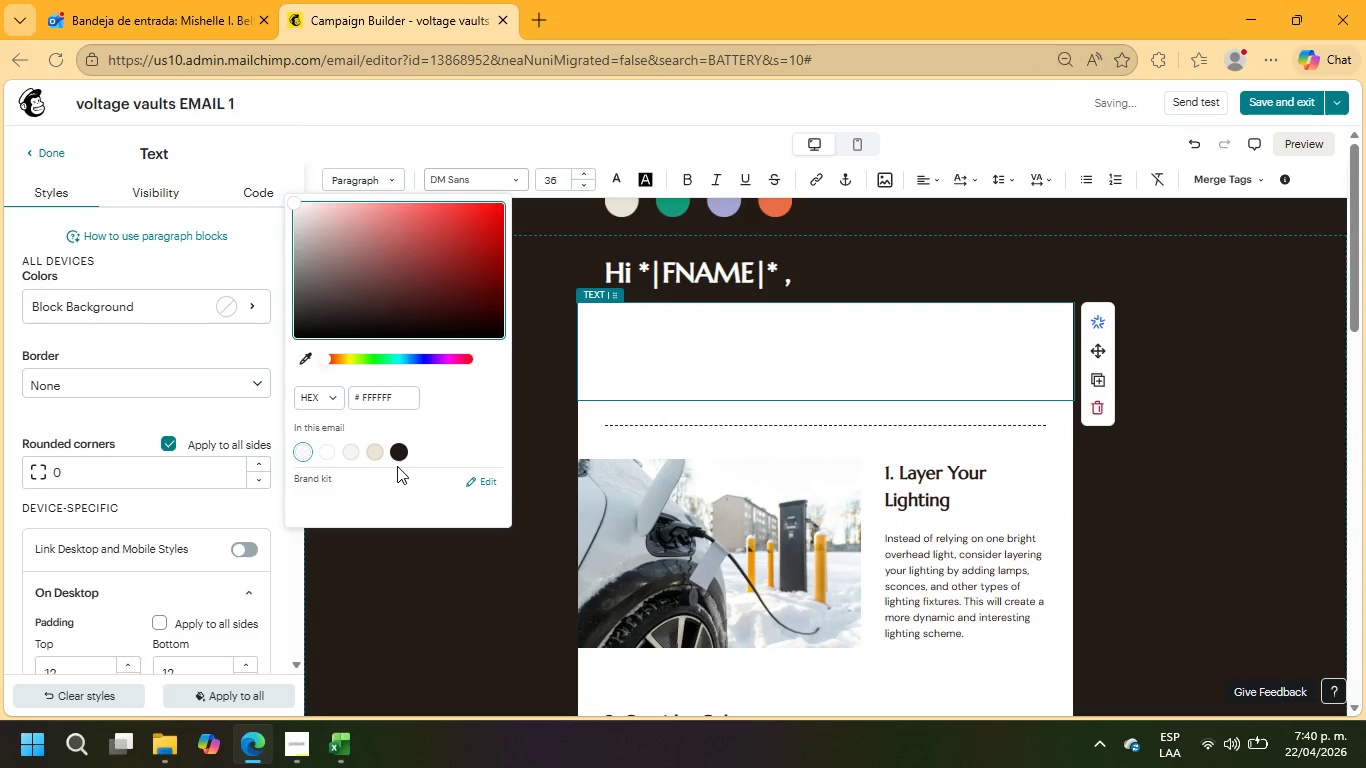 
left_click([407, 460])
 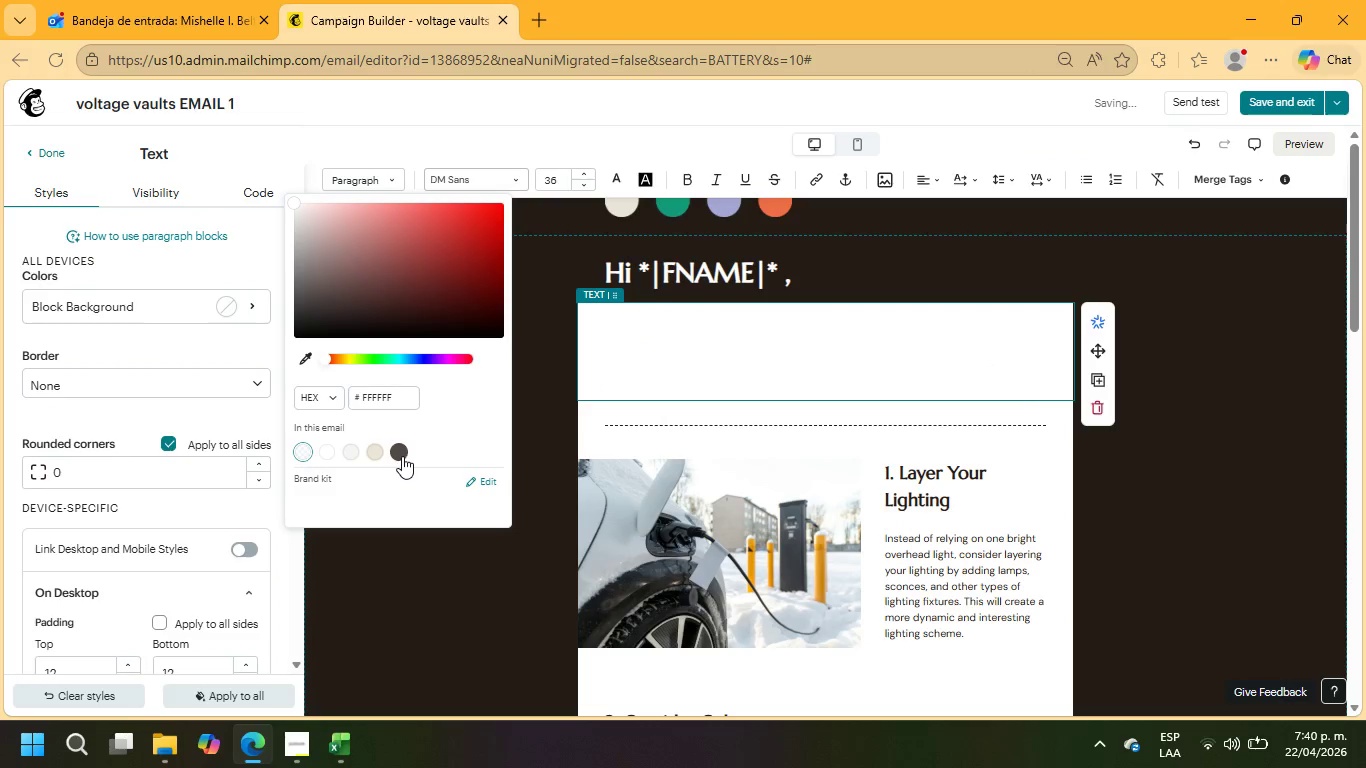 
left_click([401, 455])
 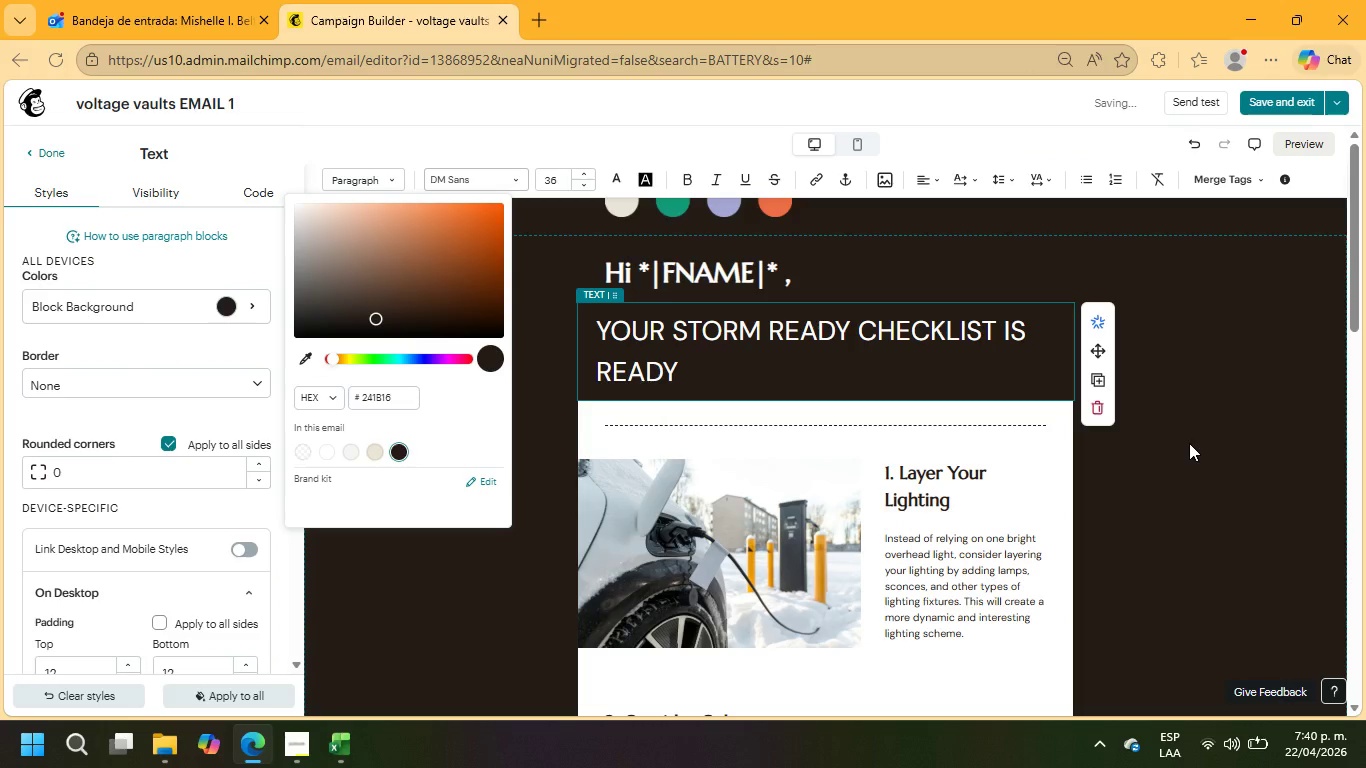 
left_click([928, 397])
 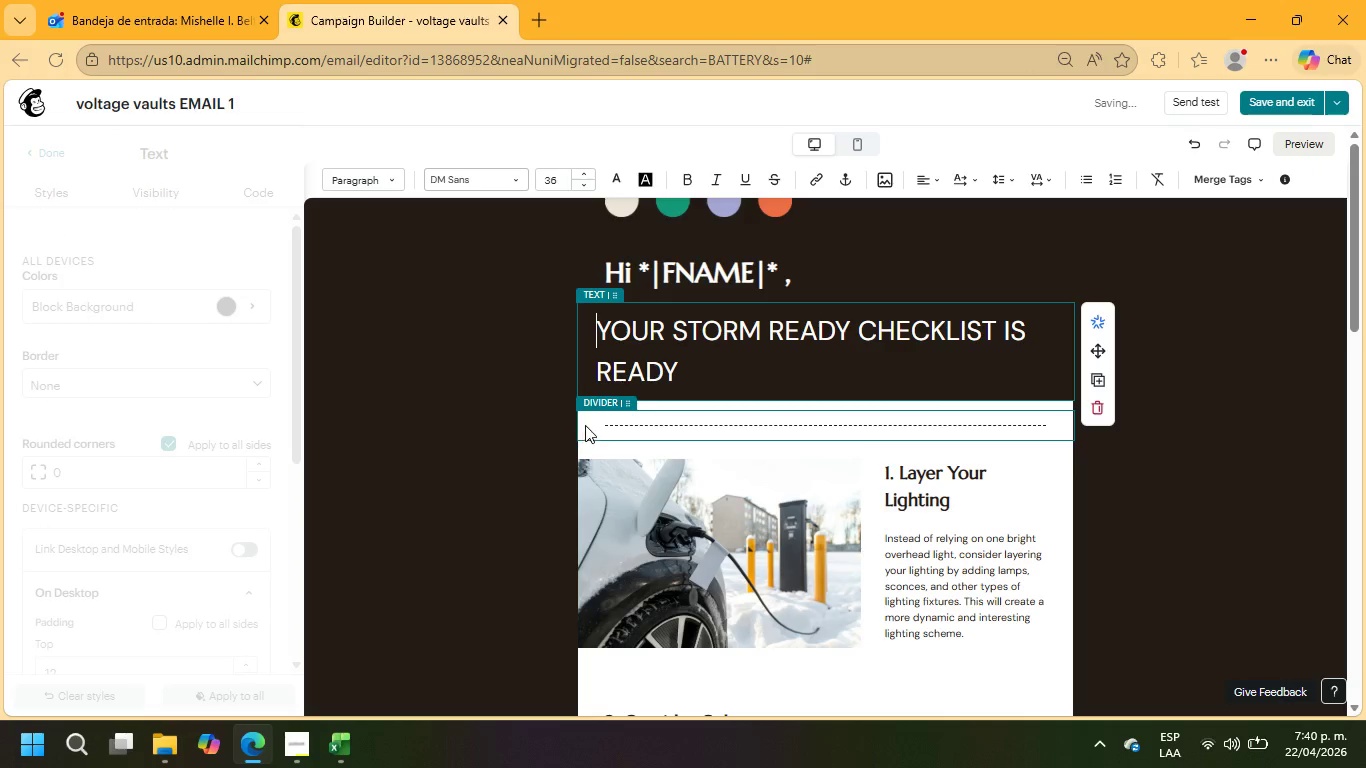 
left_click([586, 425])
 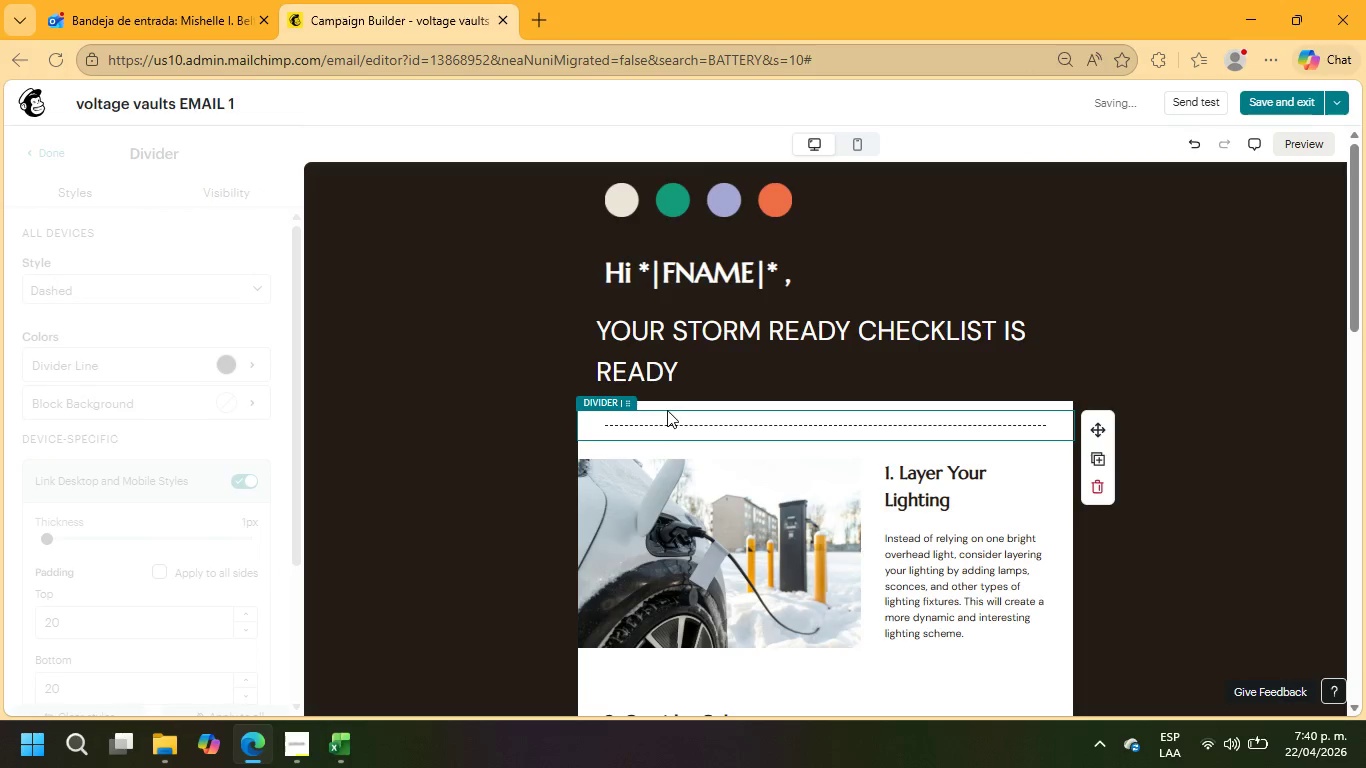 
left_click([670, 406])
 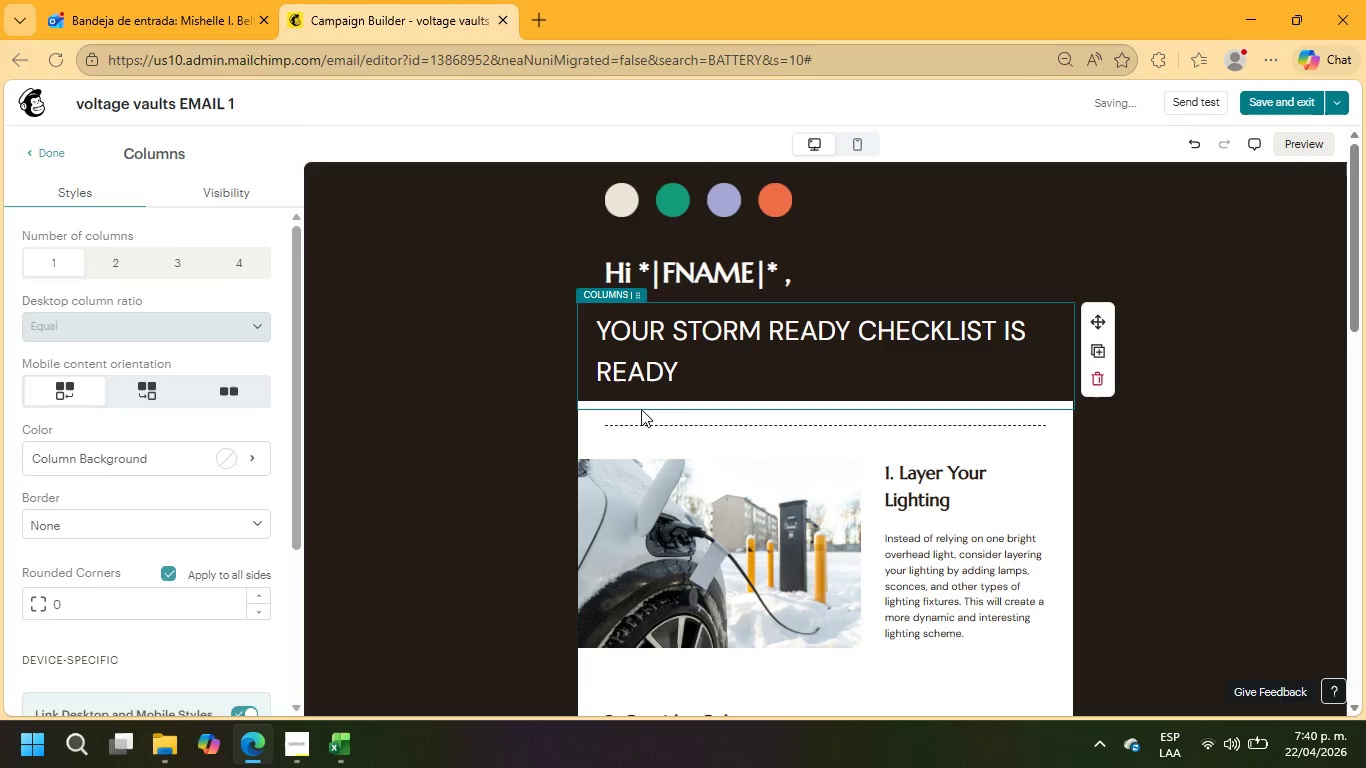 
left_click([590, 427])
 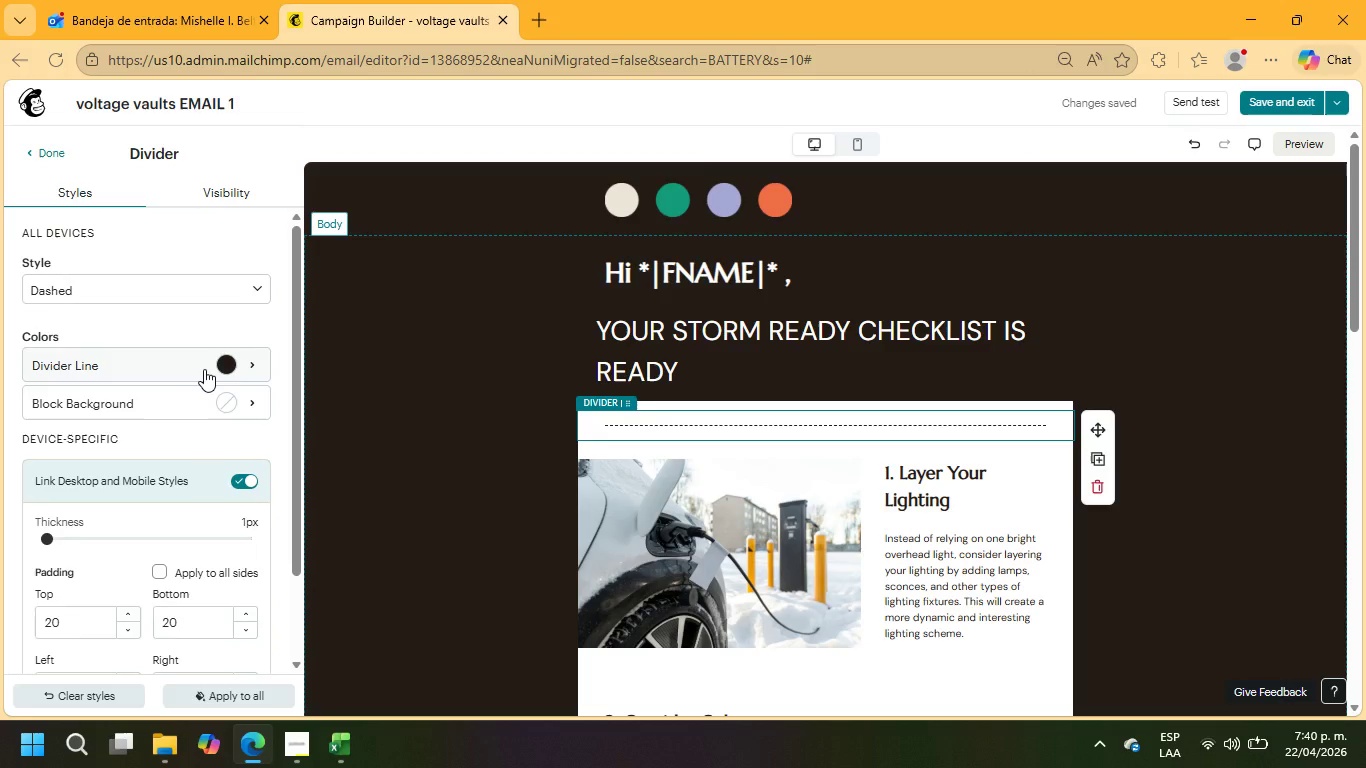 
wait(6.27)
 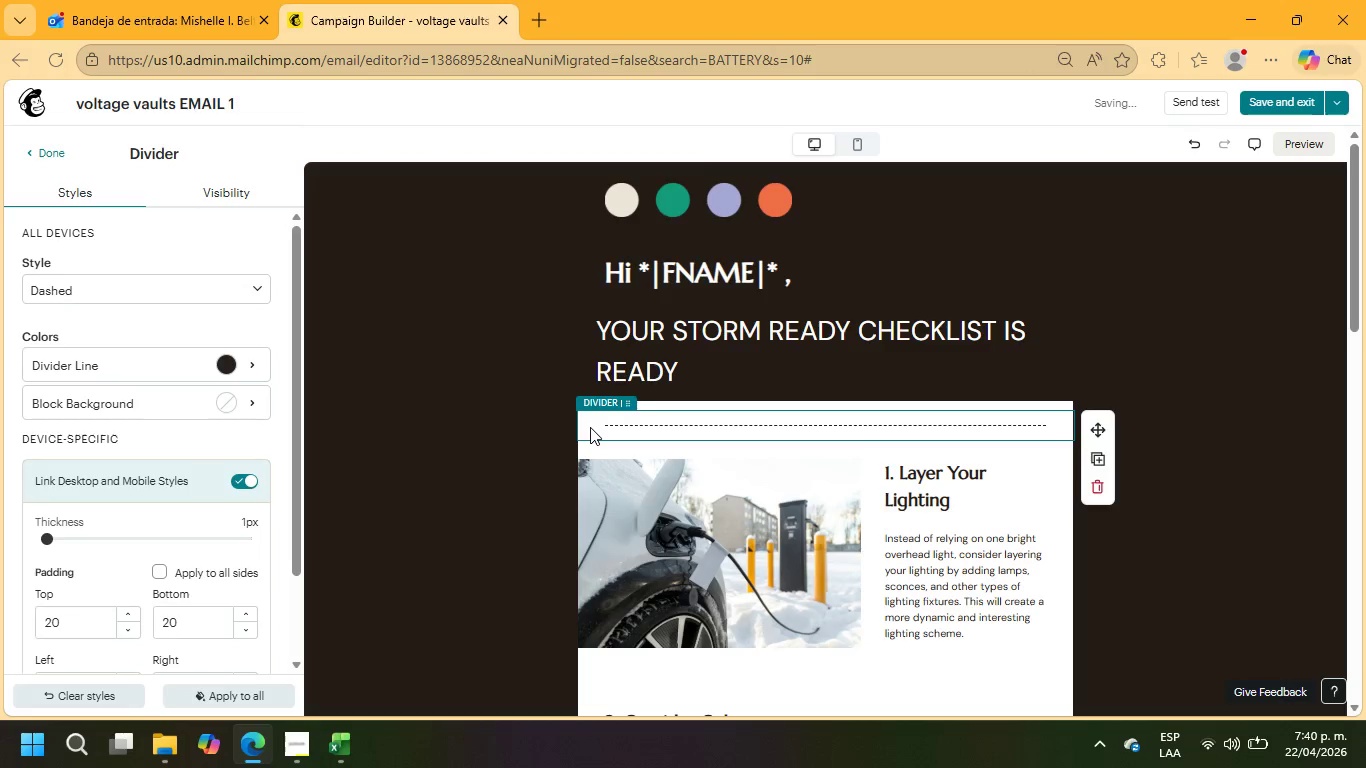 
left_click([204, 369])
 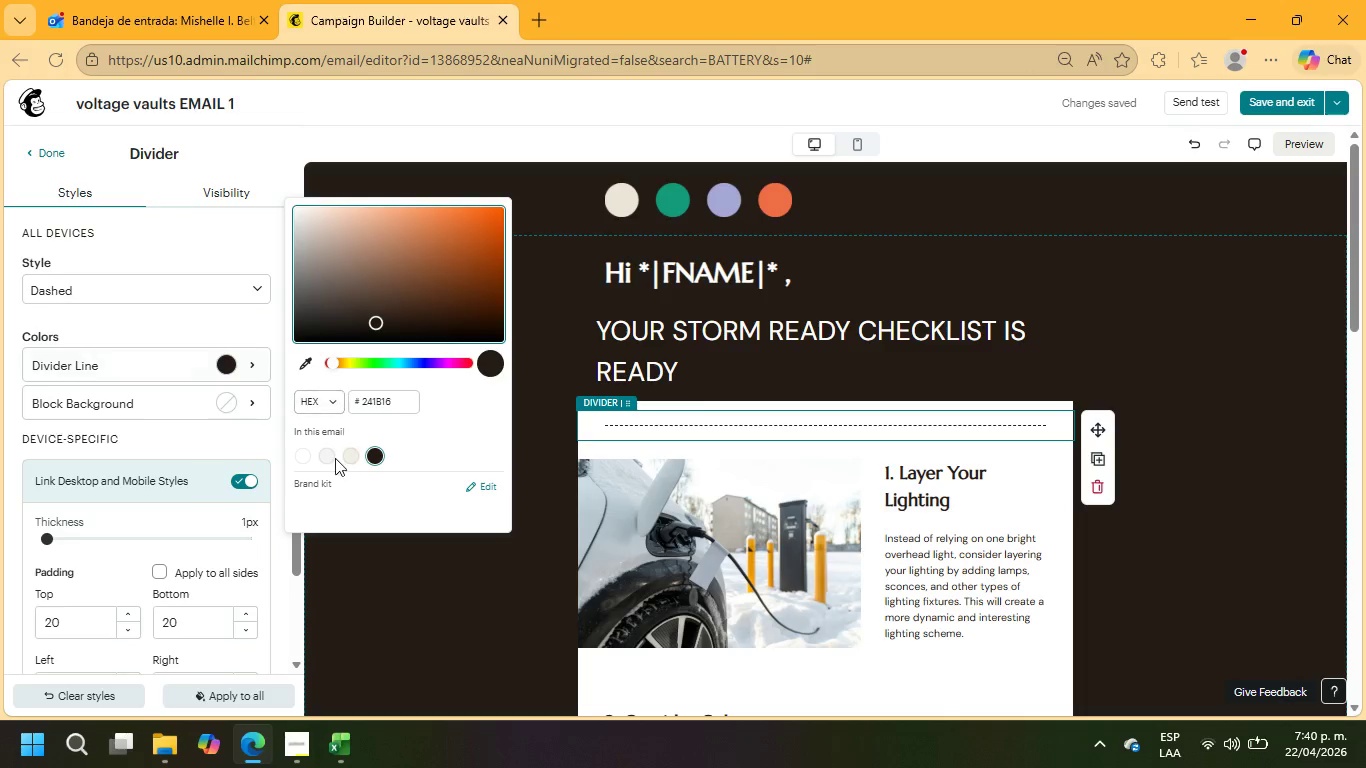 
left_click([301, 457])
 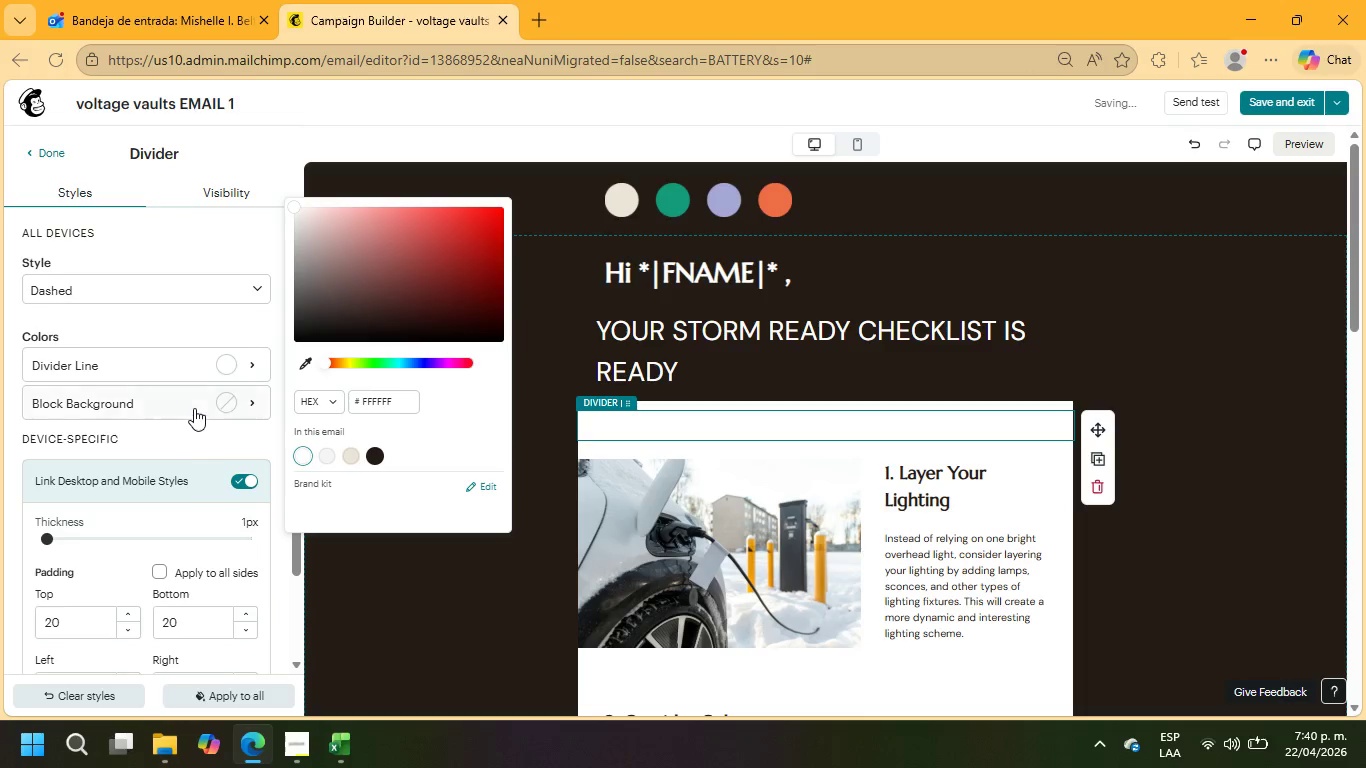 
left_click([191, 404])
 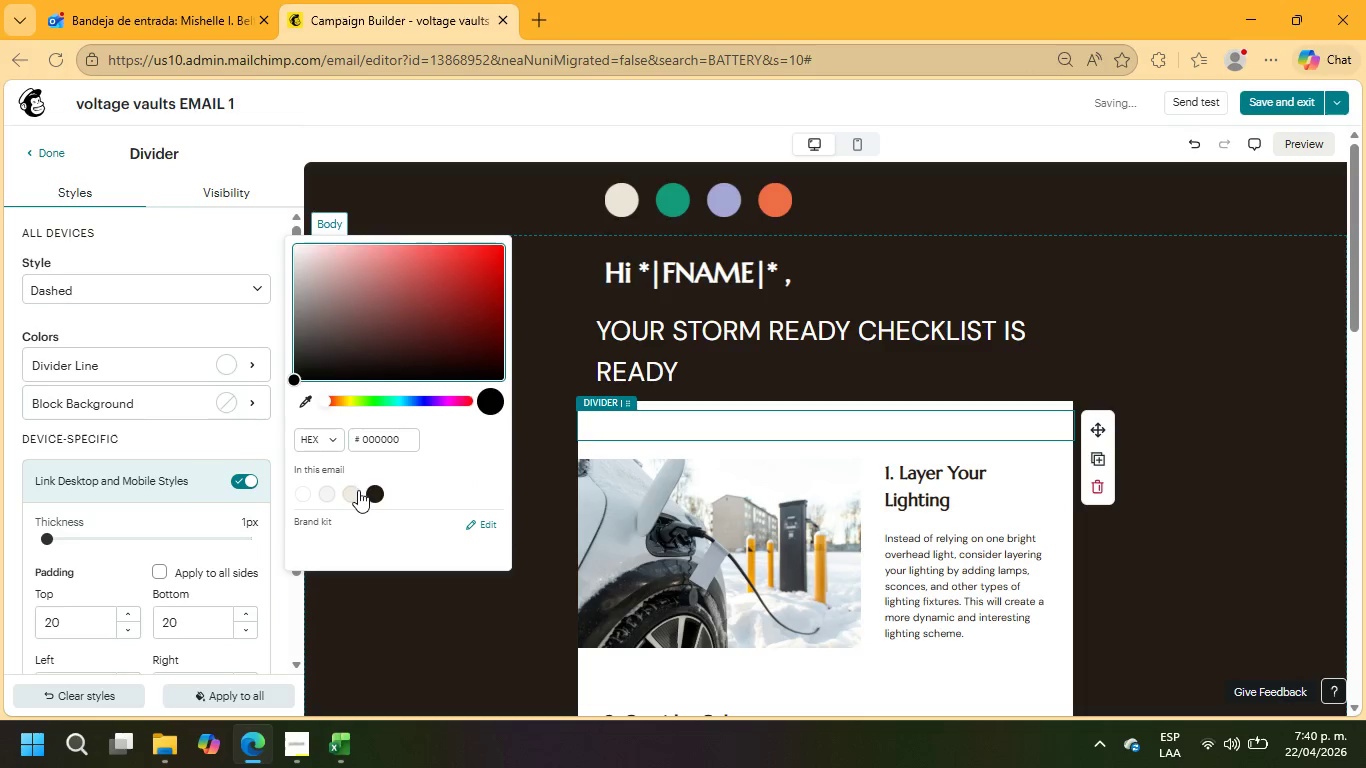 
left_click([371, 491])
 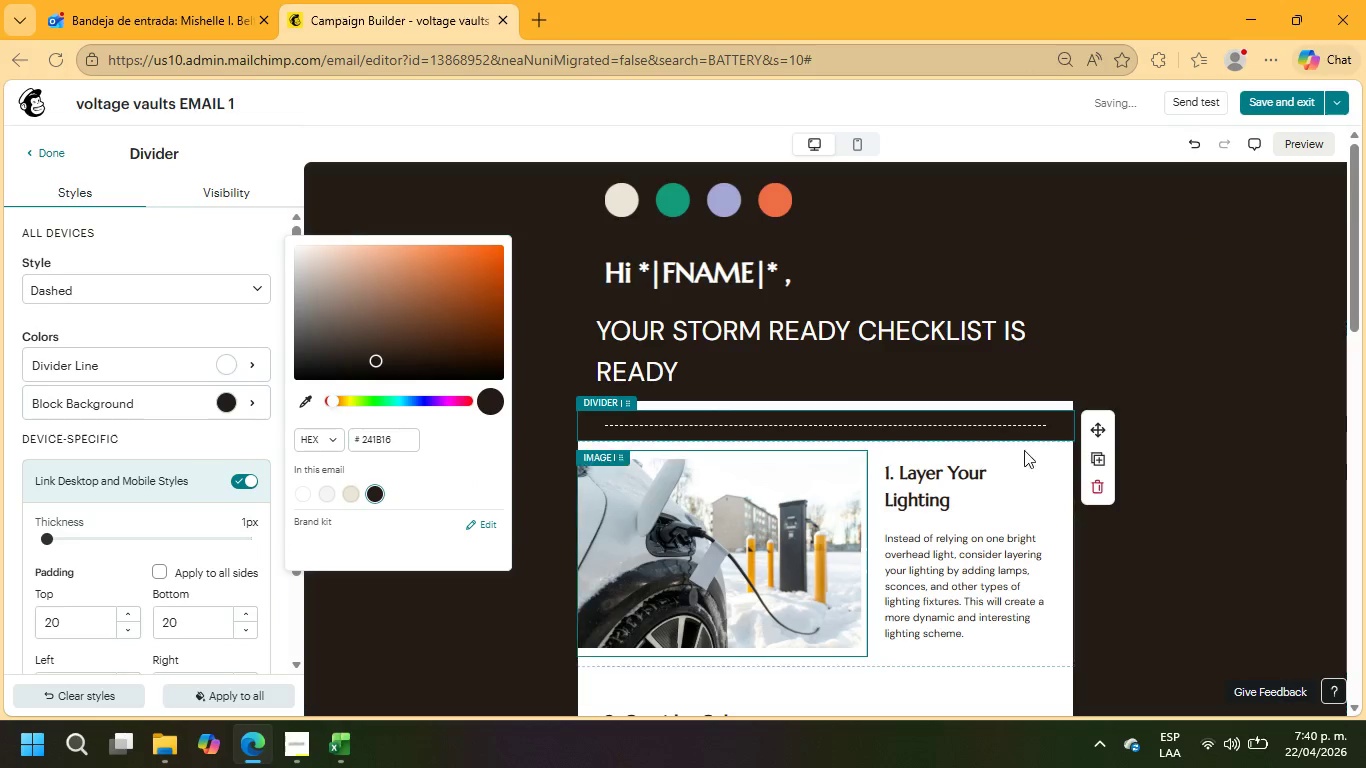 
left_click([1189, 372])
 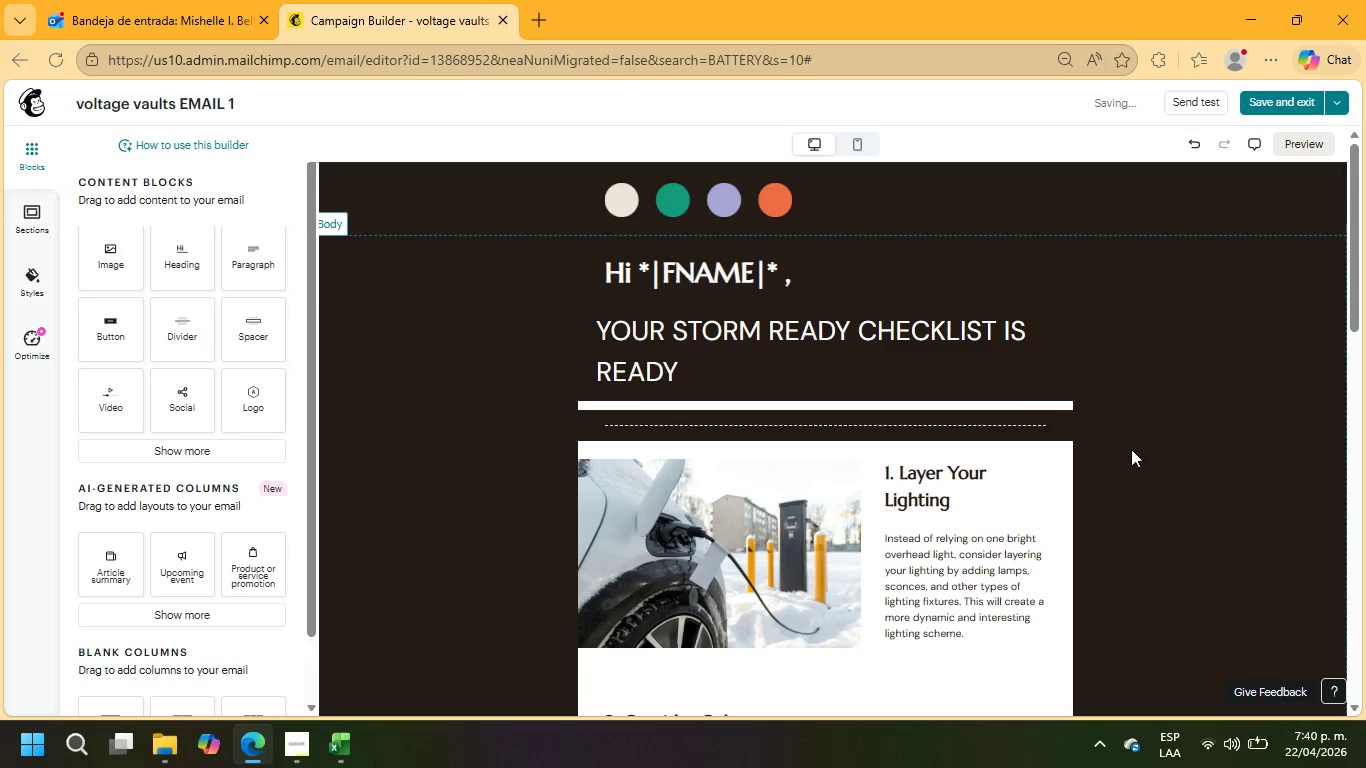 
left_click([1063, 457])
 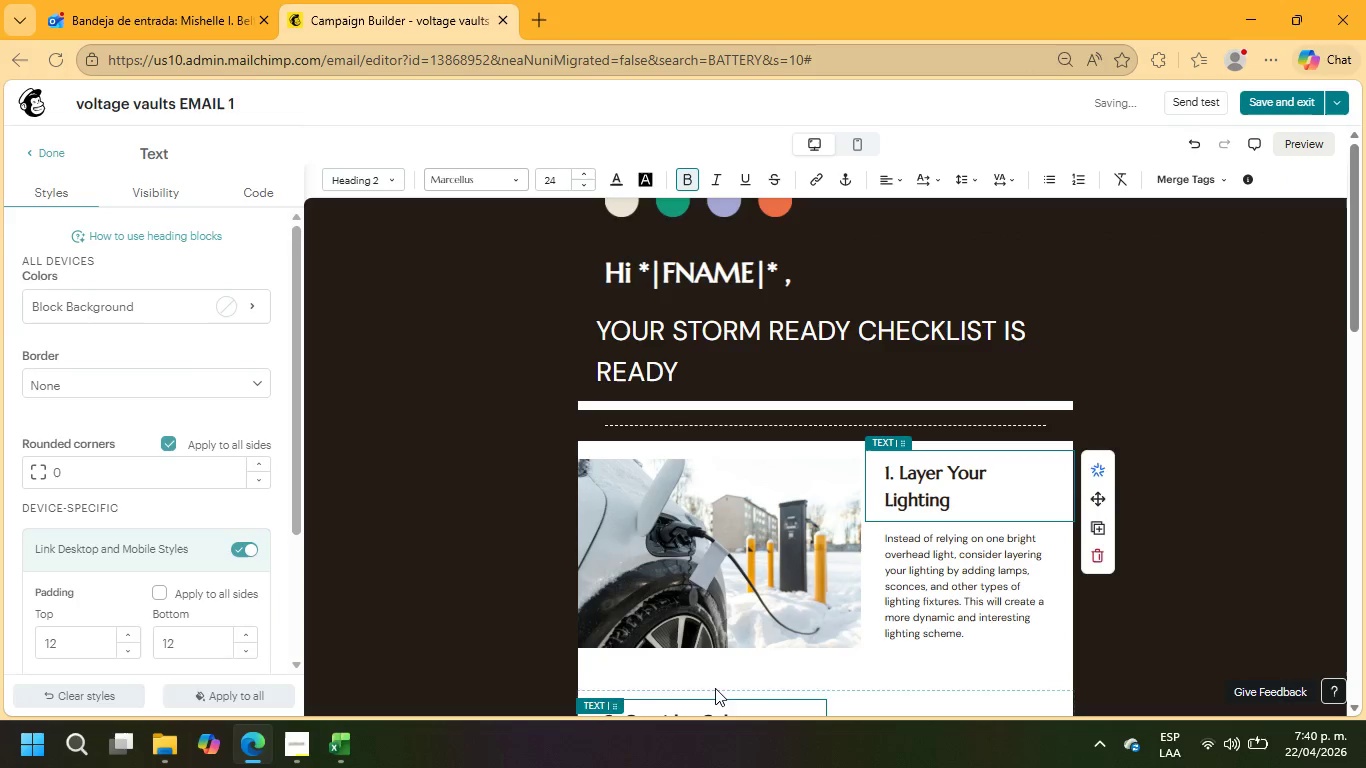 
left_click([664, 671])
 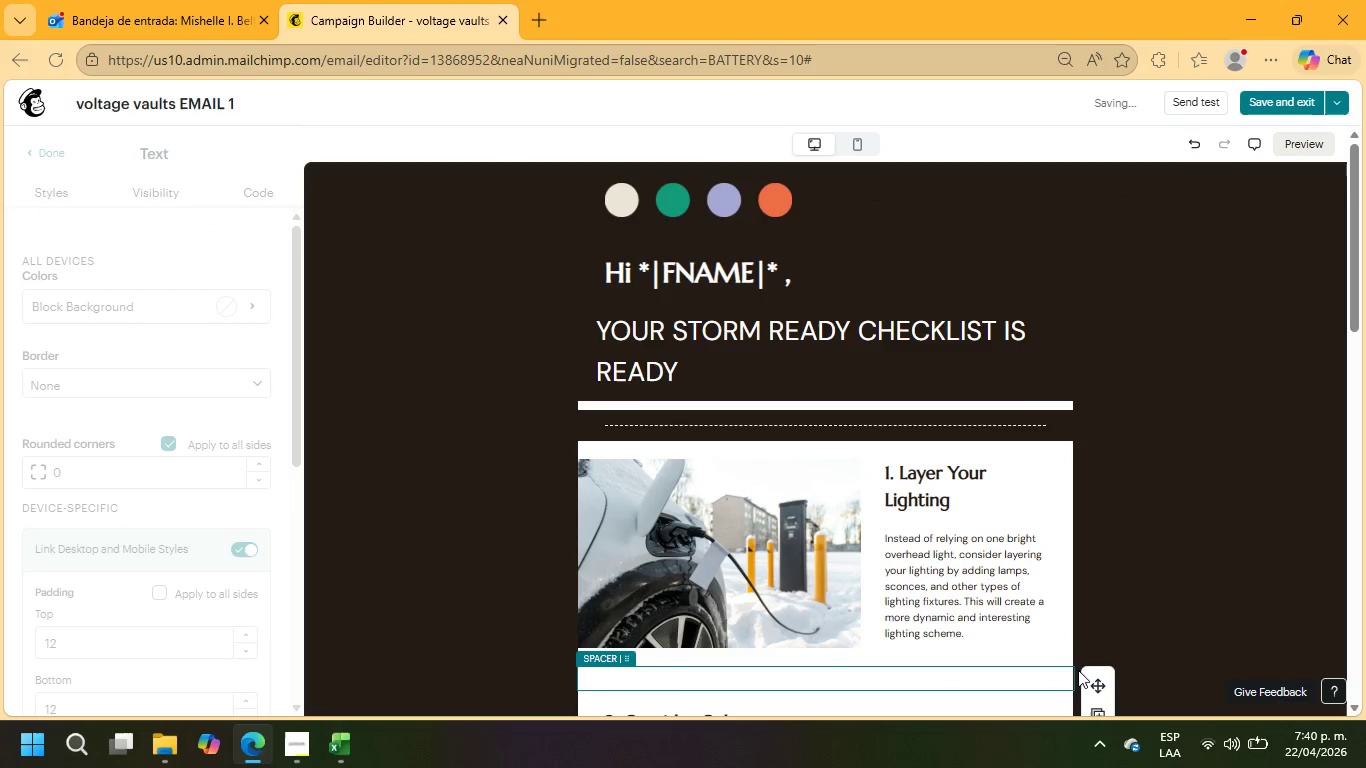 
scroll: coordinate [1110, 550], scroll_direction: down, amount: 2.0
 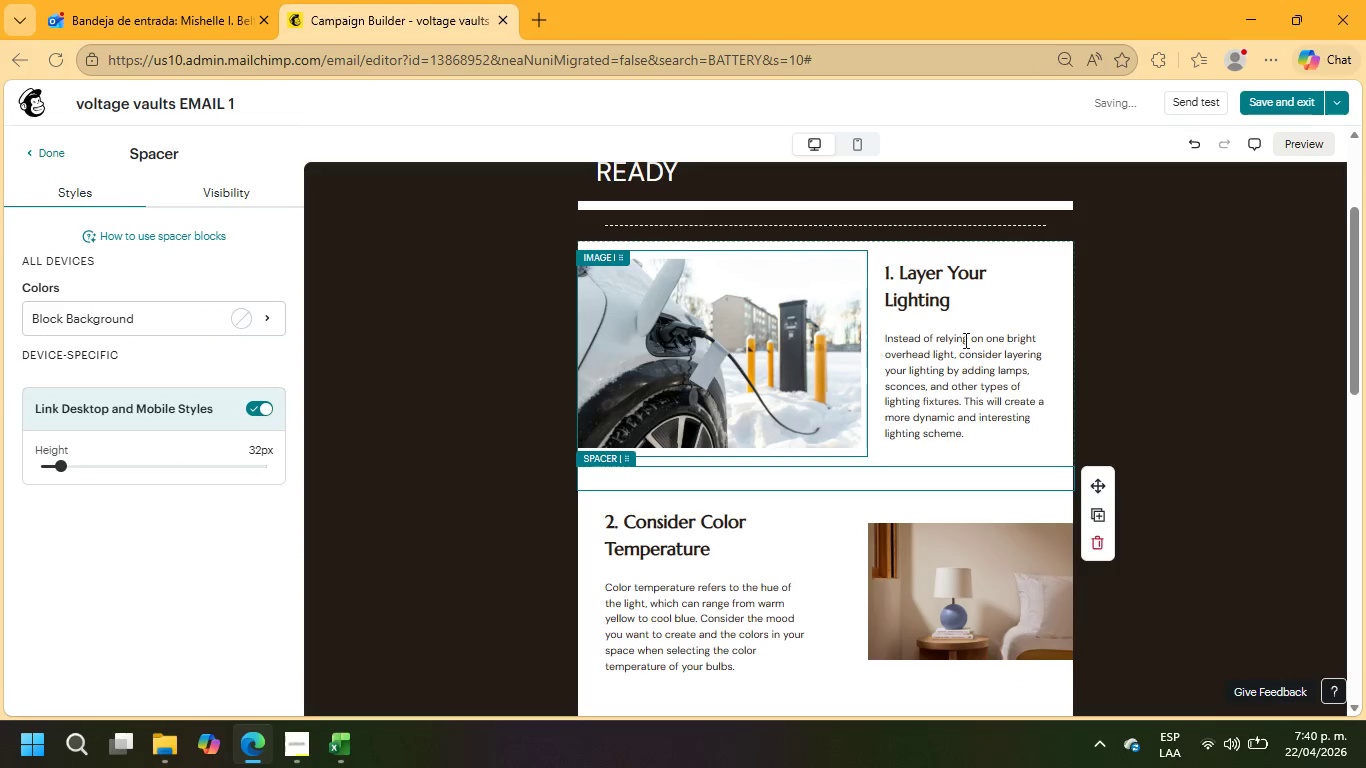 
scroll: coordinate [1261, 291], scroll_direction: up, amount: 5.0
 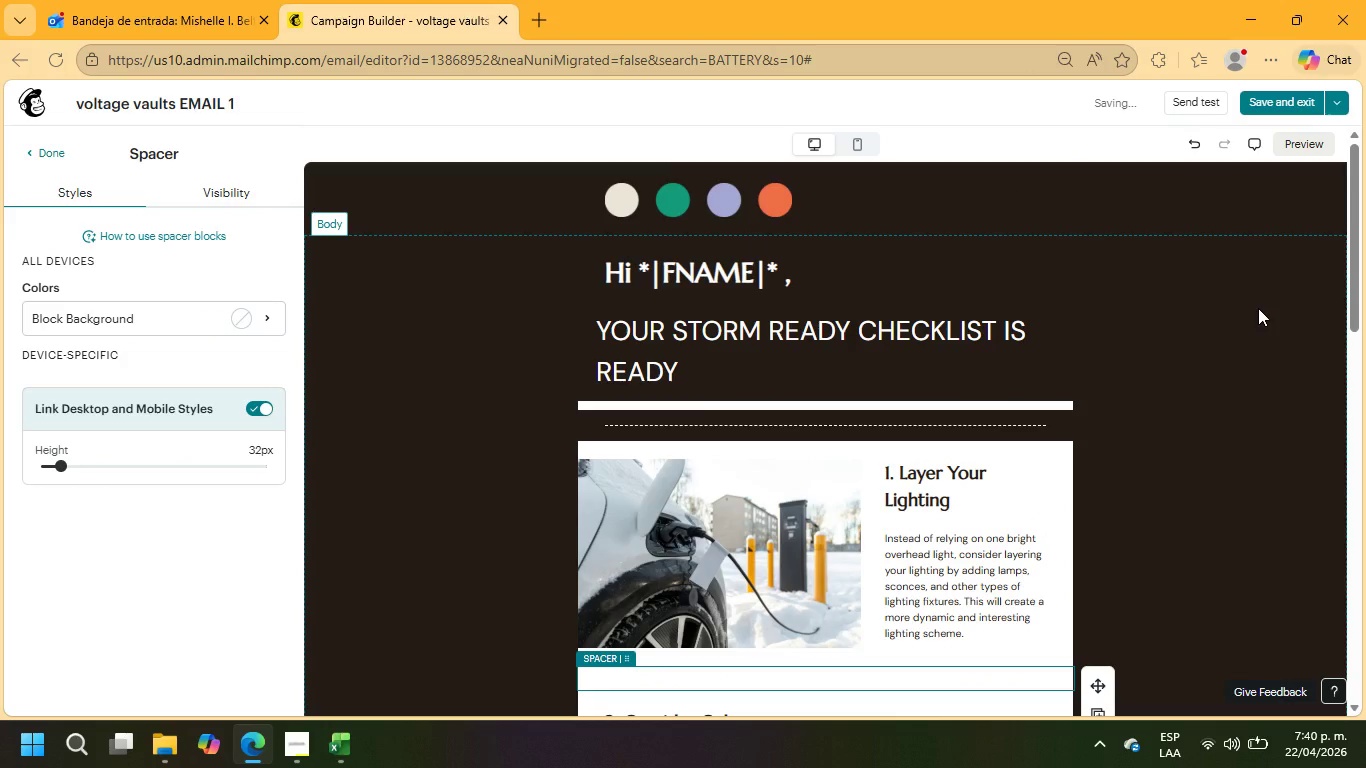 
scroll: coordinate [1258, 308], scroll_direction: down, amount: 1.0
 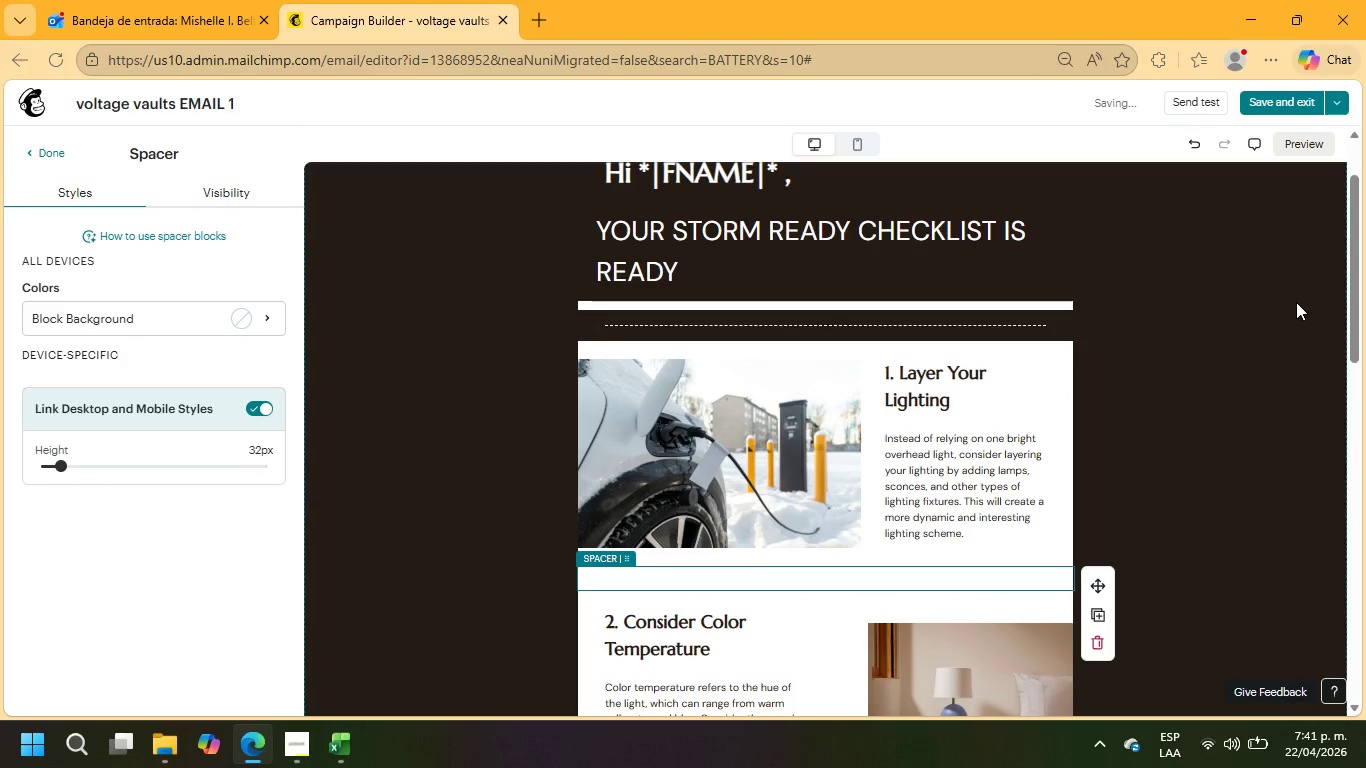 
left_click([735, 420])
 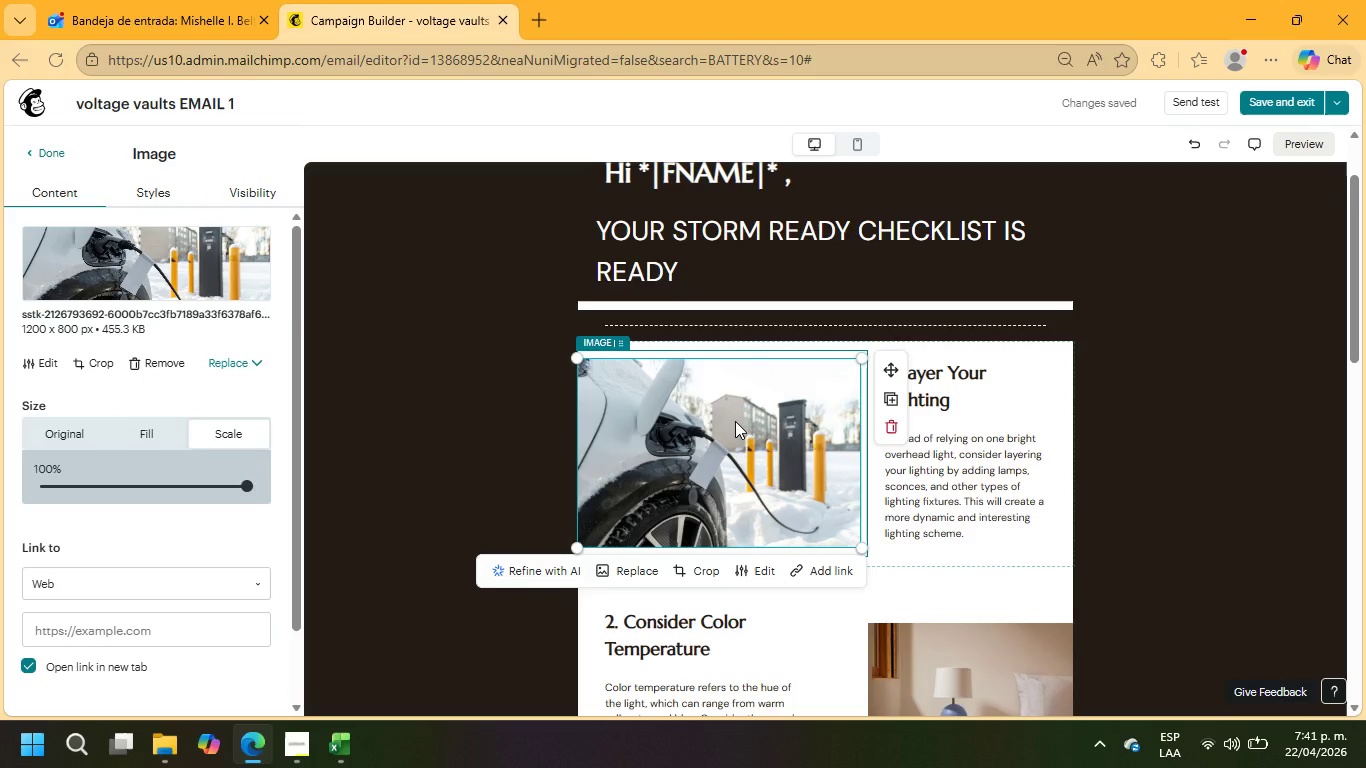 
wait(8.62)
 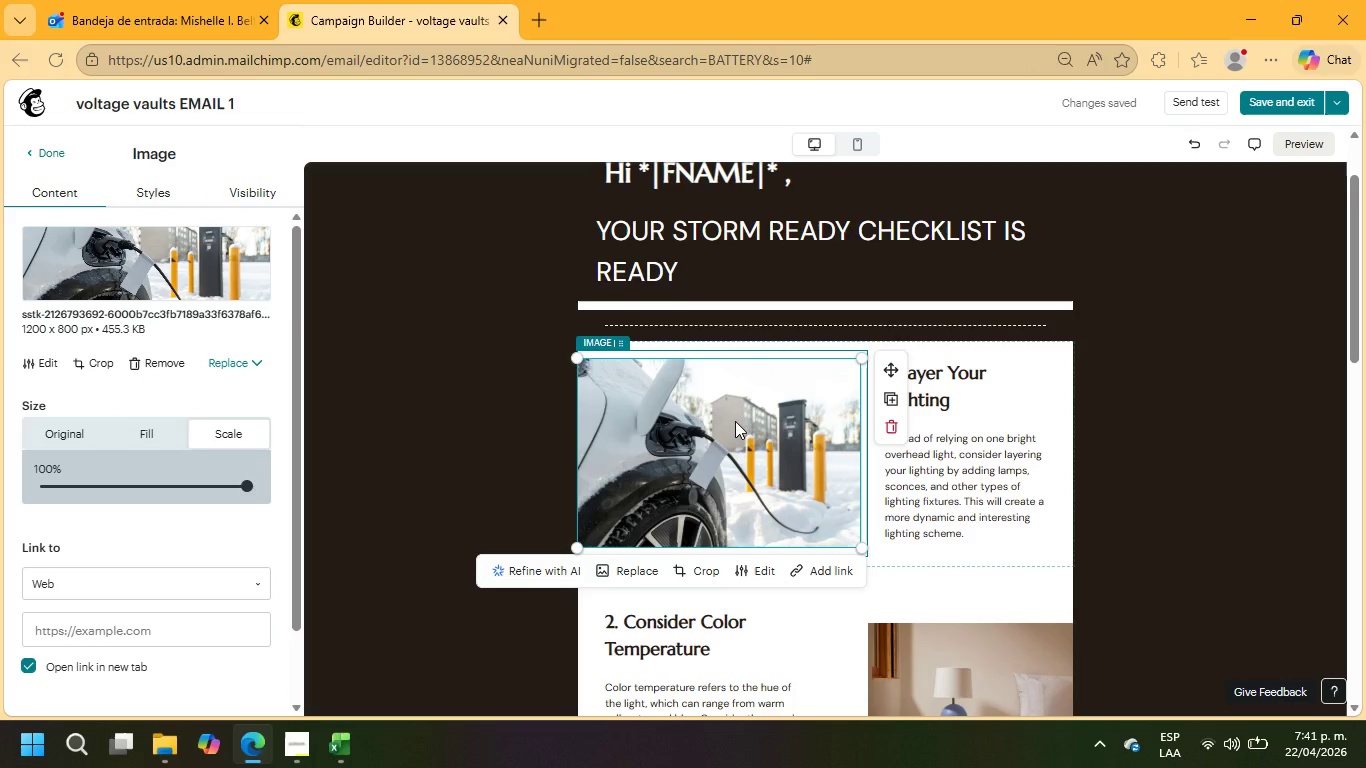 
double_click([962, 405])
 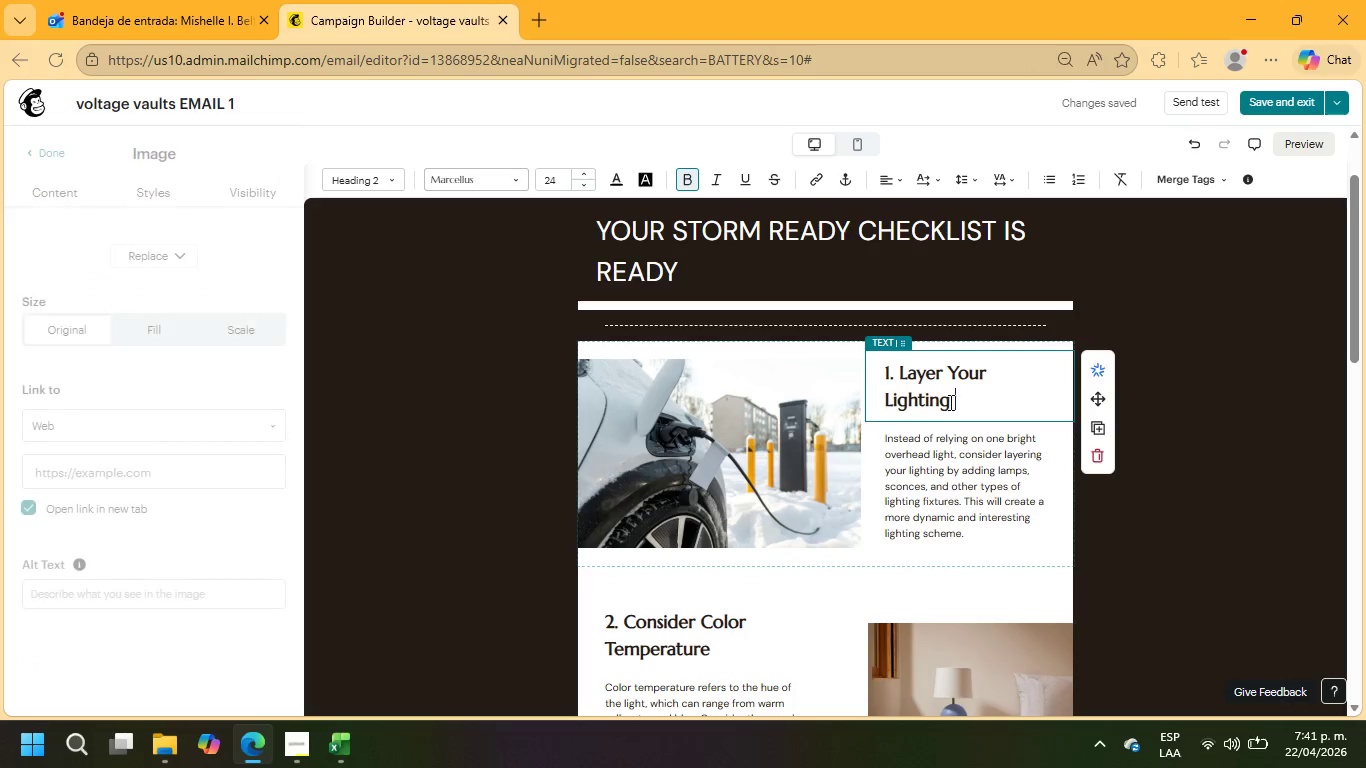 
left_click([948, 401])
 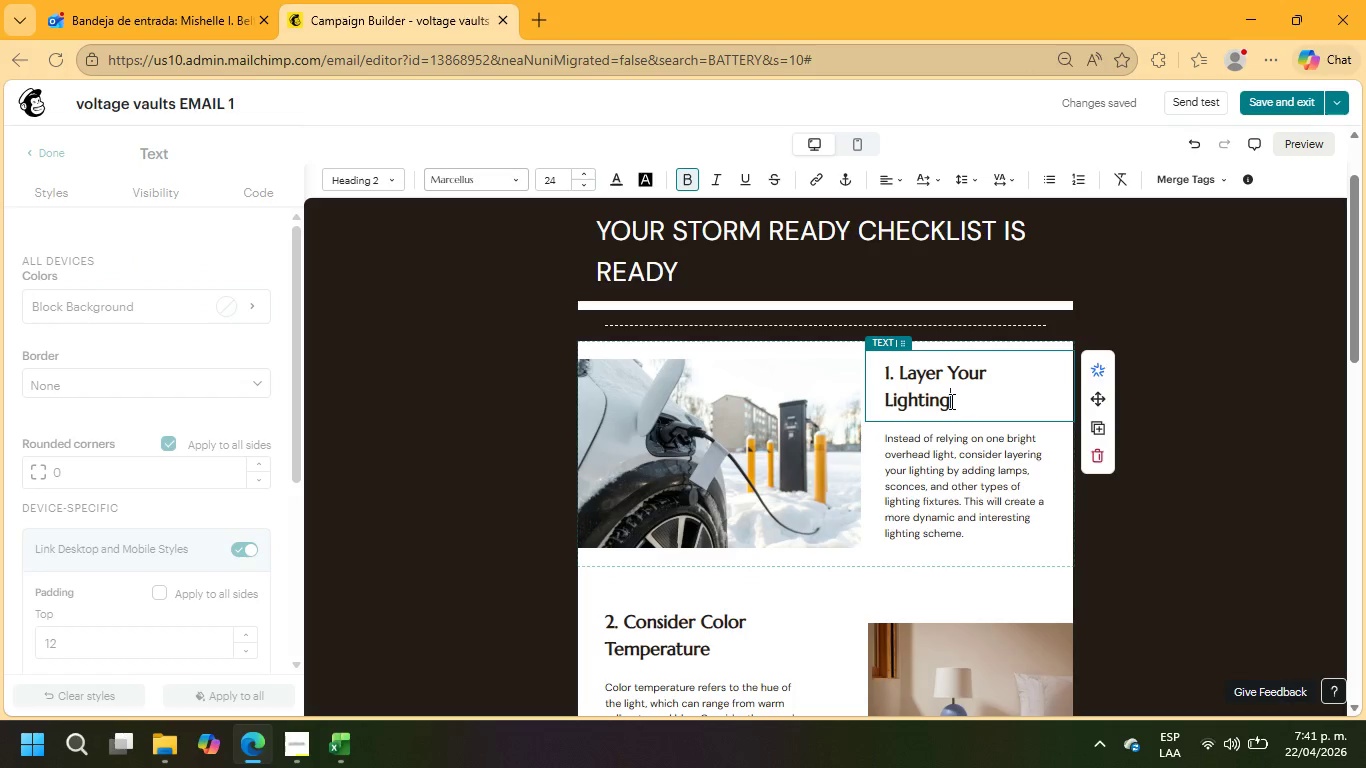 
left_click_drag(start_coordinate=[950, 401], to_coordinate=[865, 377])
 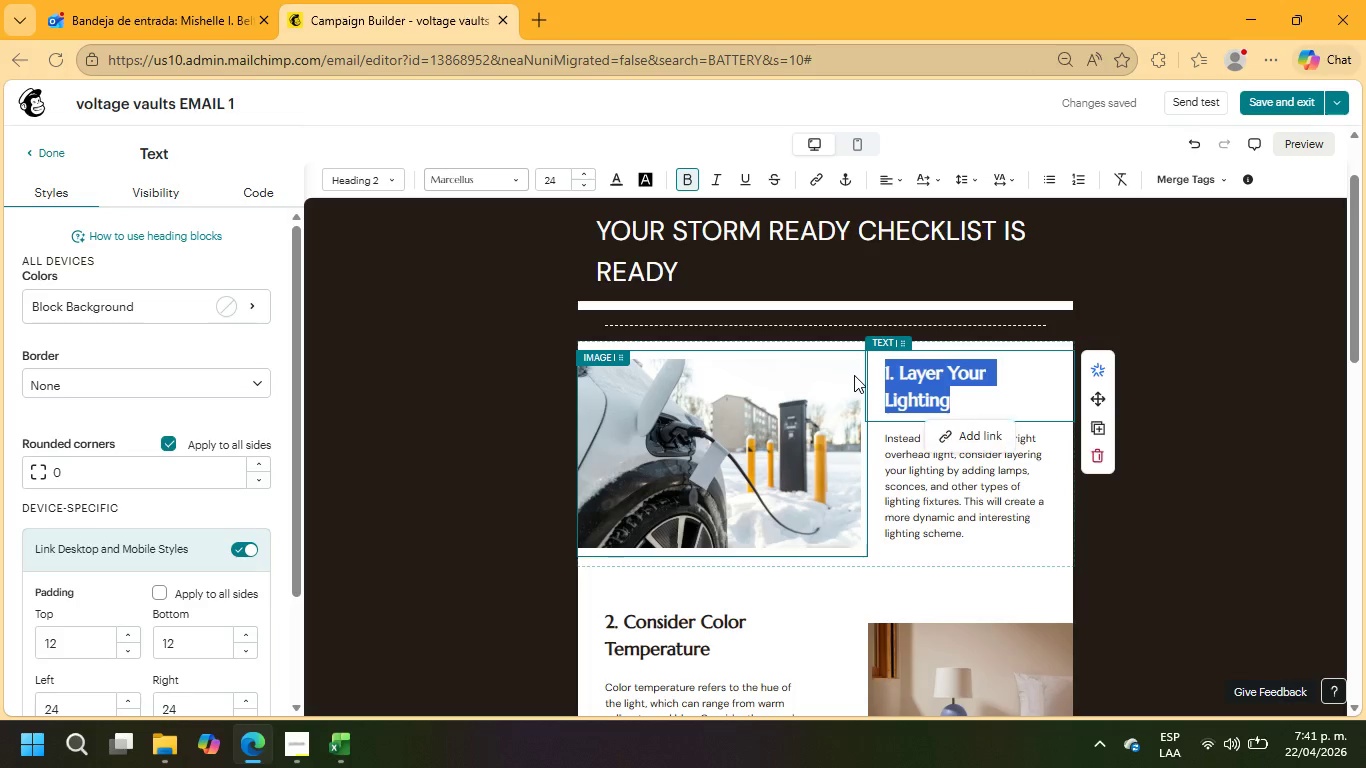 
type(DOWNLOAD IT HERE>)
 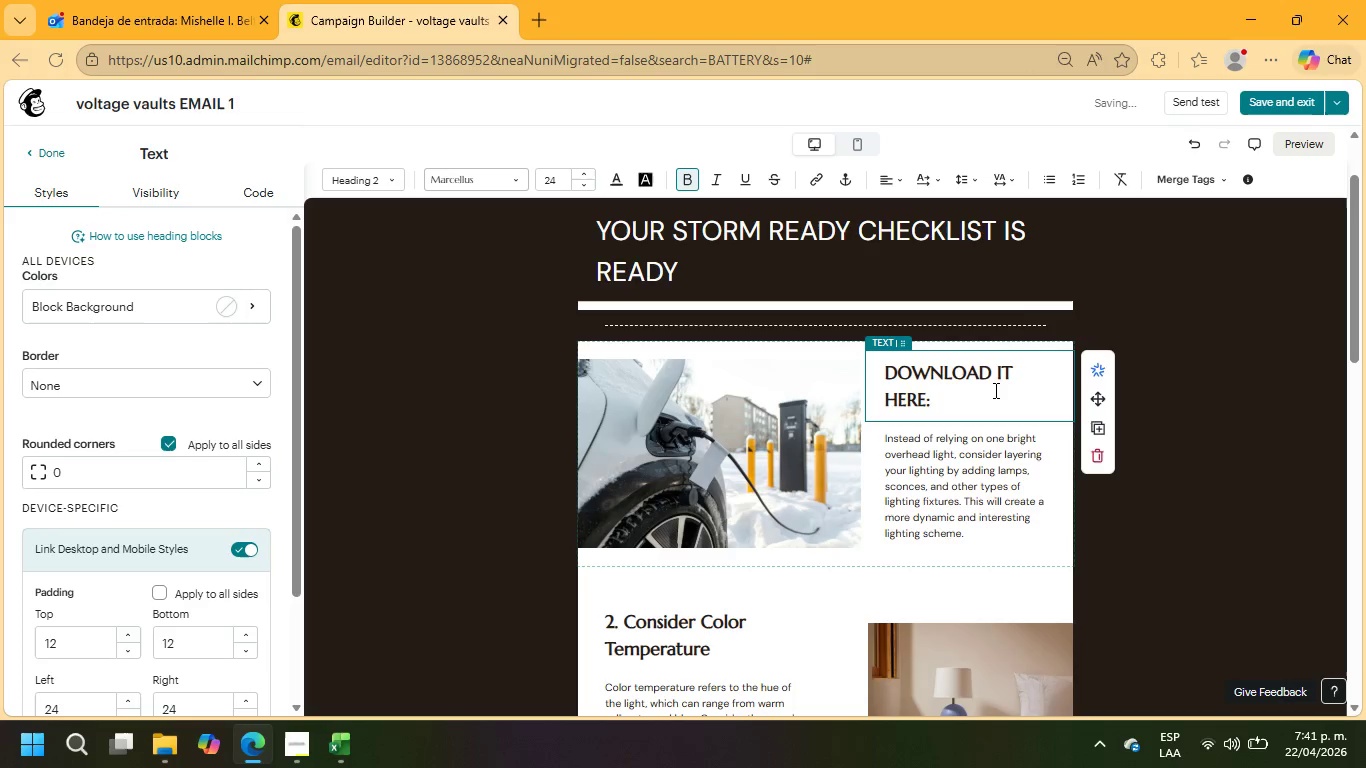 
left_click_drag(start_coordinate=[957, 404], to_coordinate=[891, 377])
 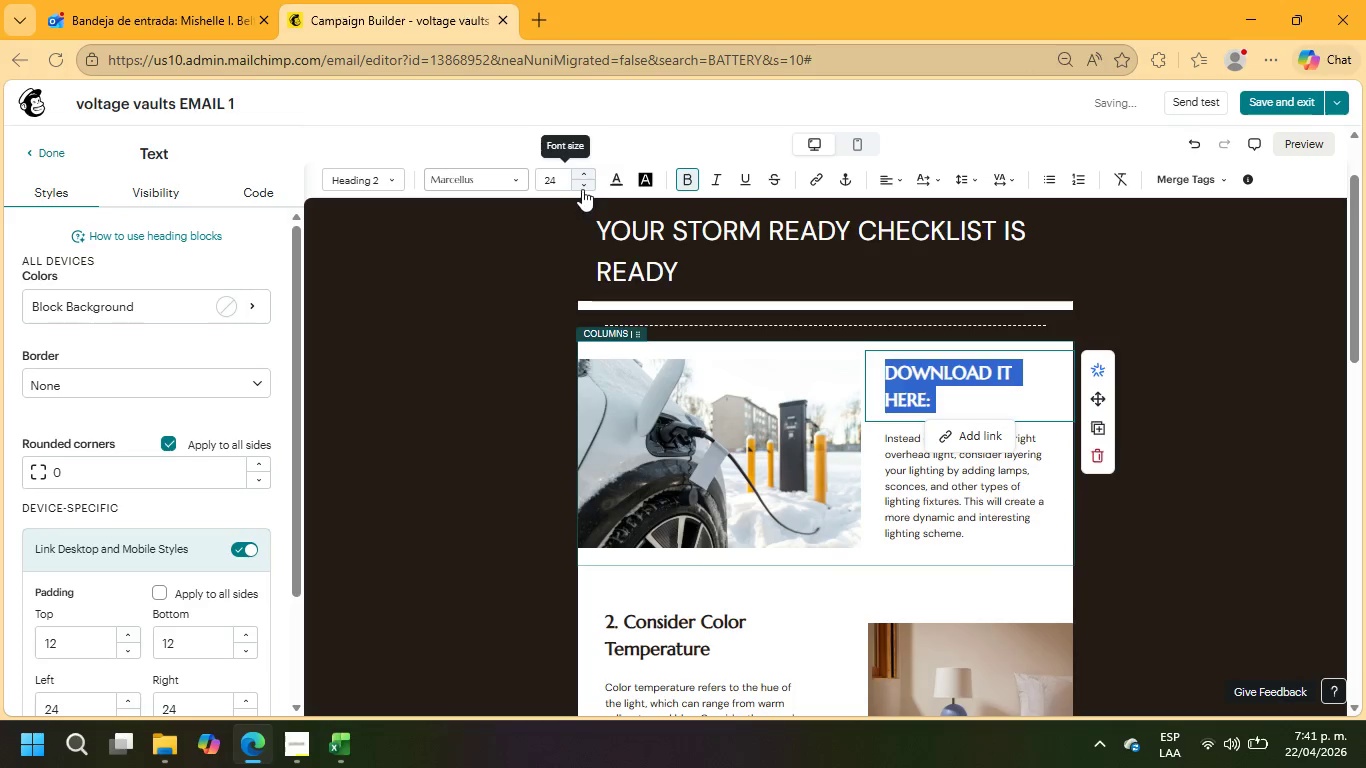 
left_click([582, 171])
 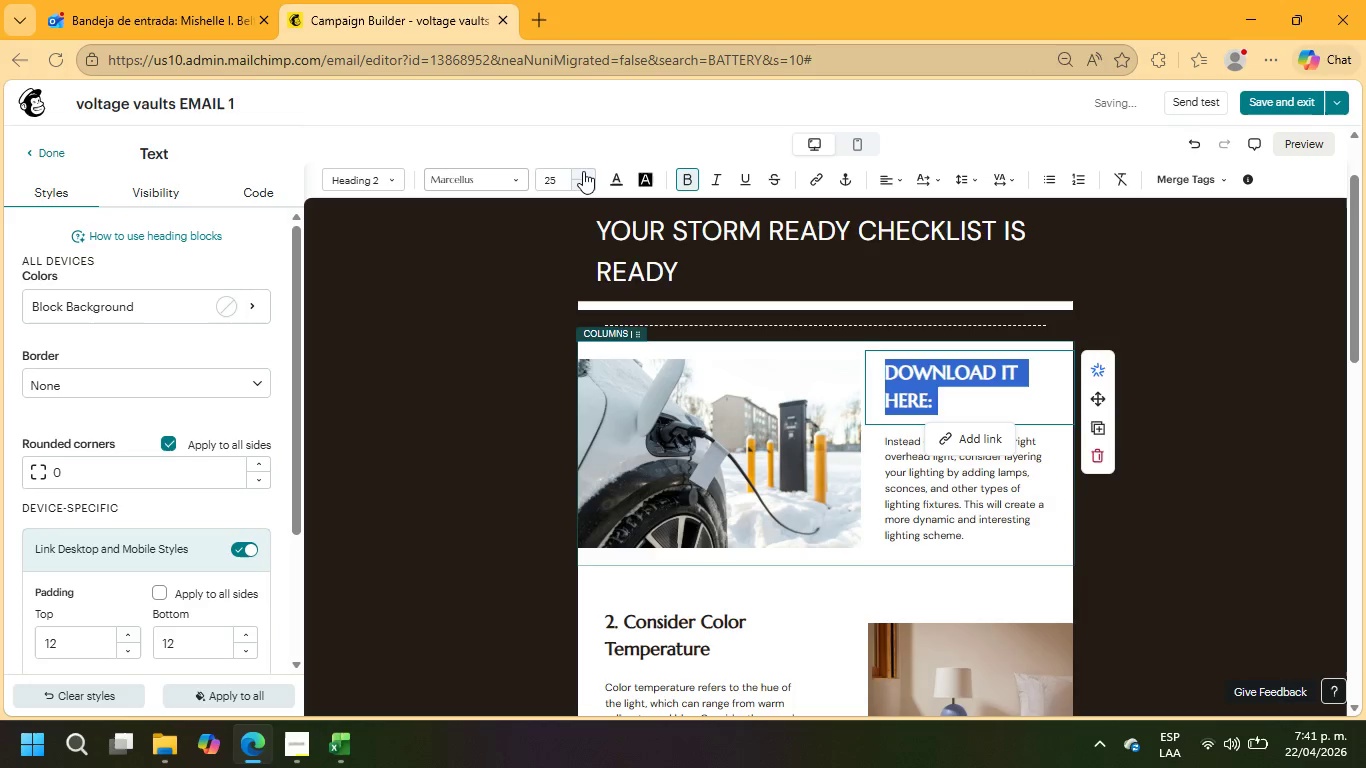 
left_click([583, 171])
 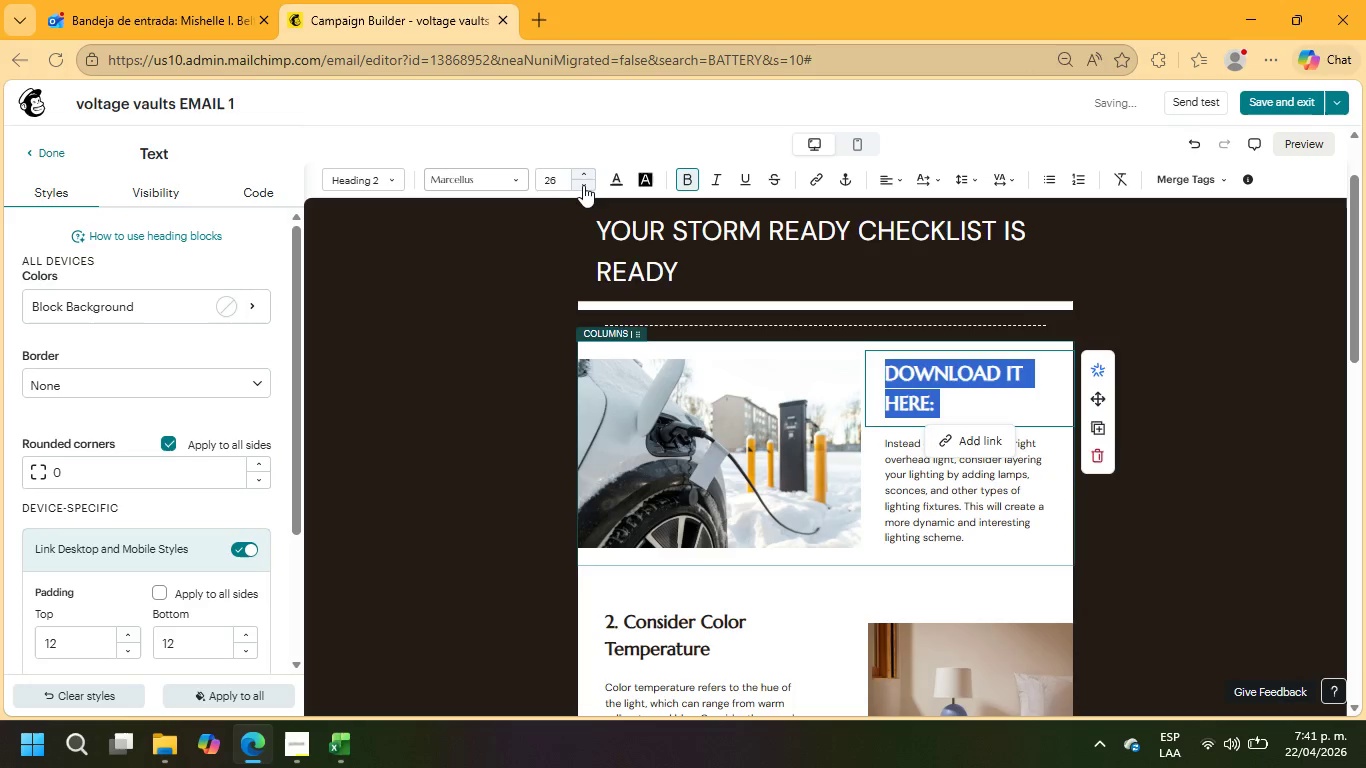 
left_click([585, 189])
 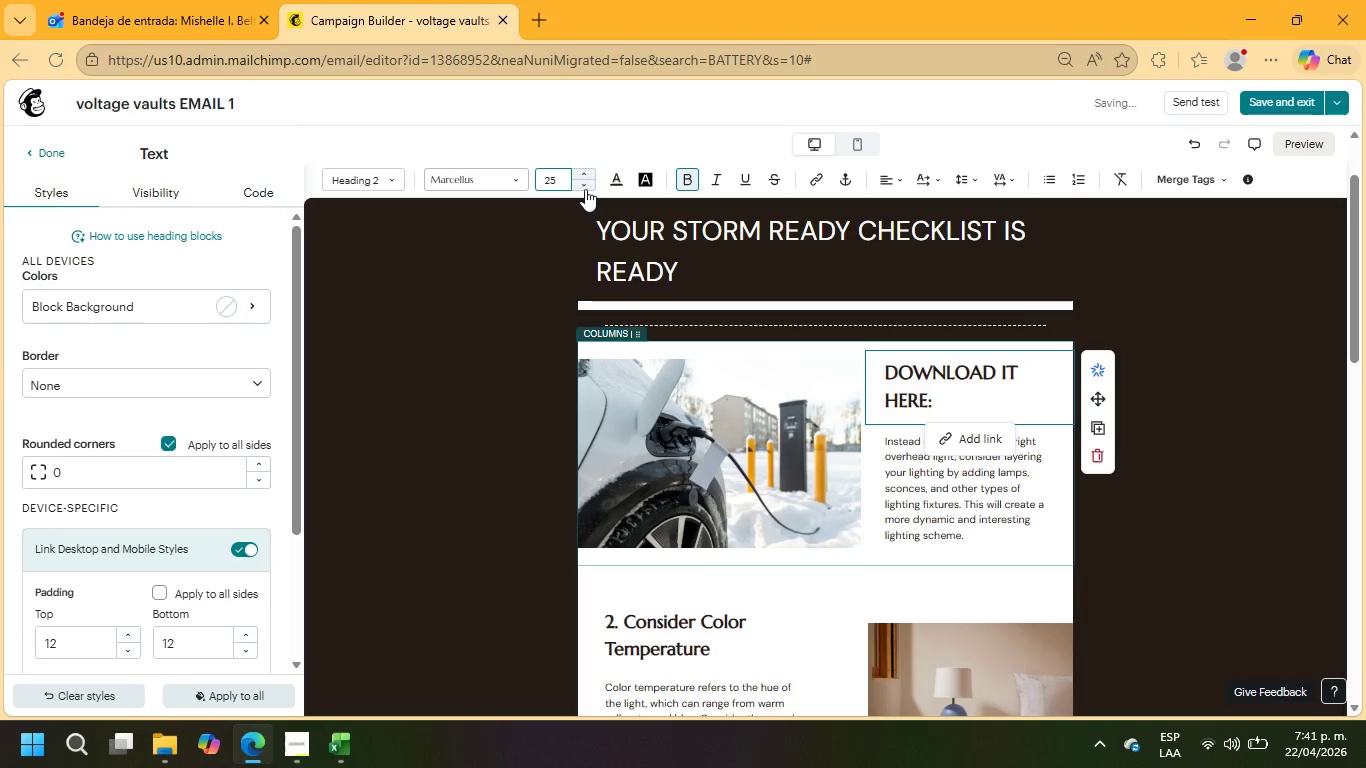 
left_click([585, 189])
 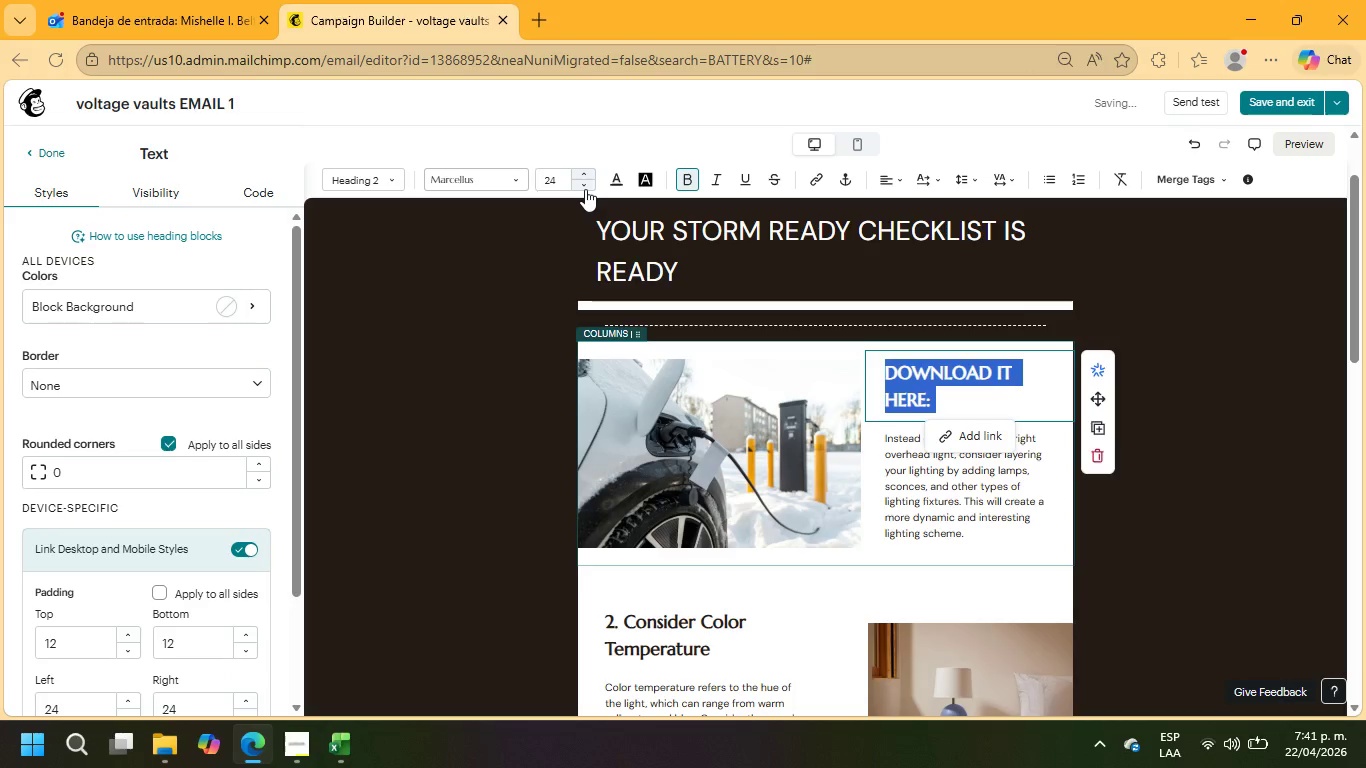 
left_click([585, 189])
 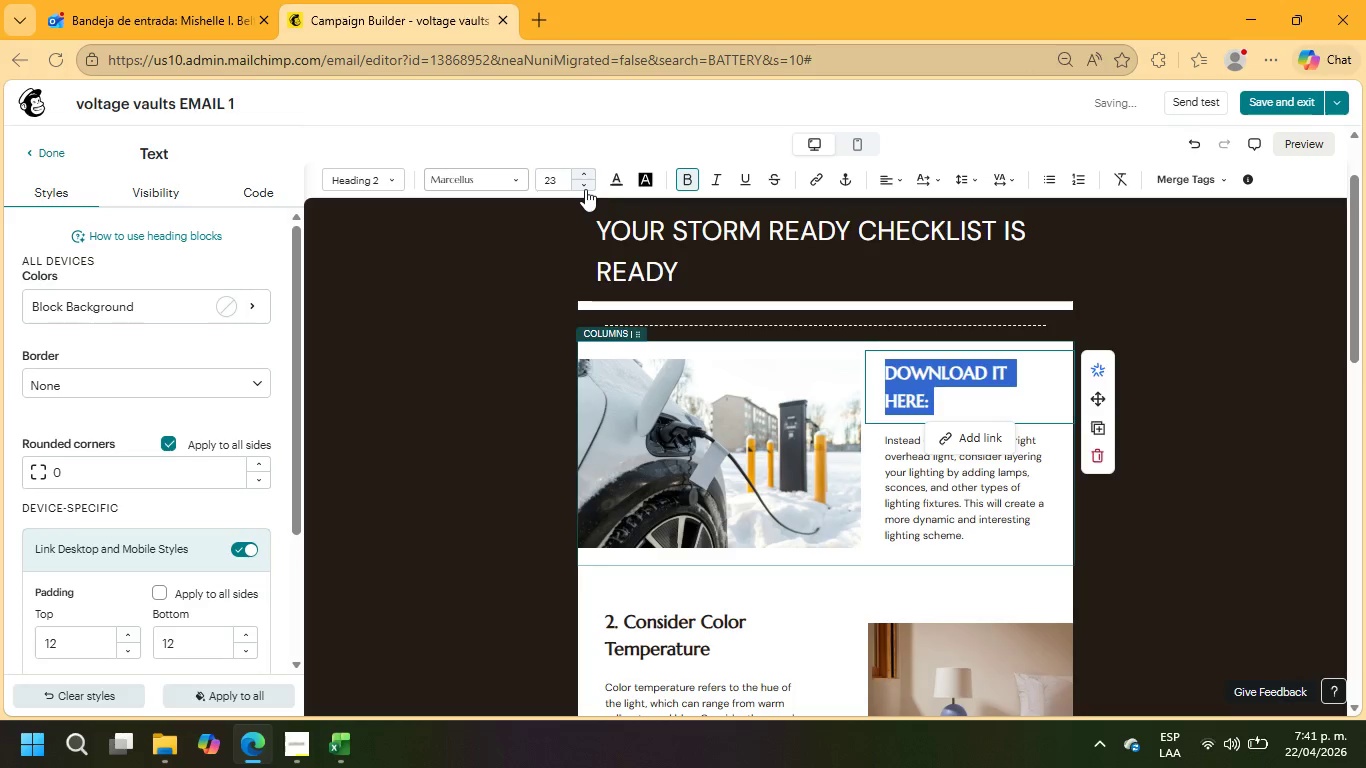 
left_click([585, 189])
 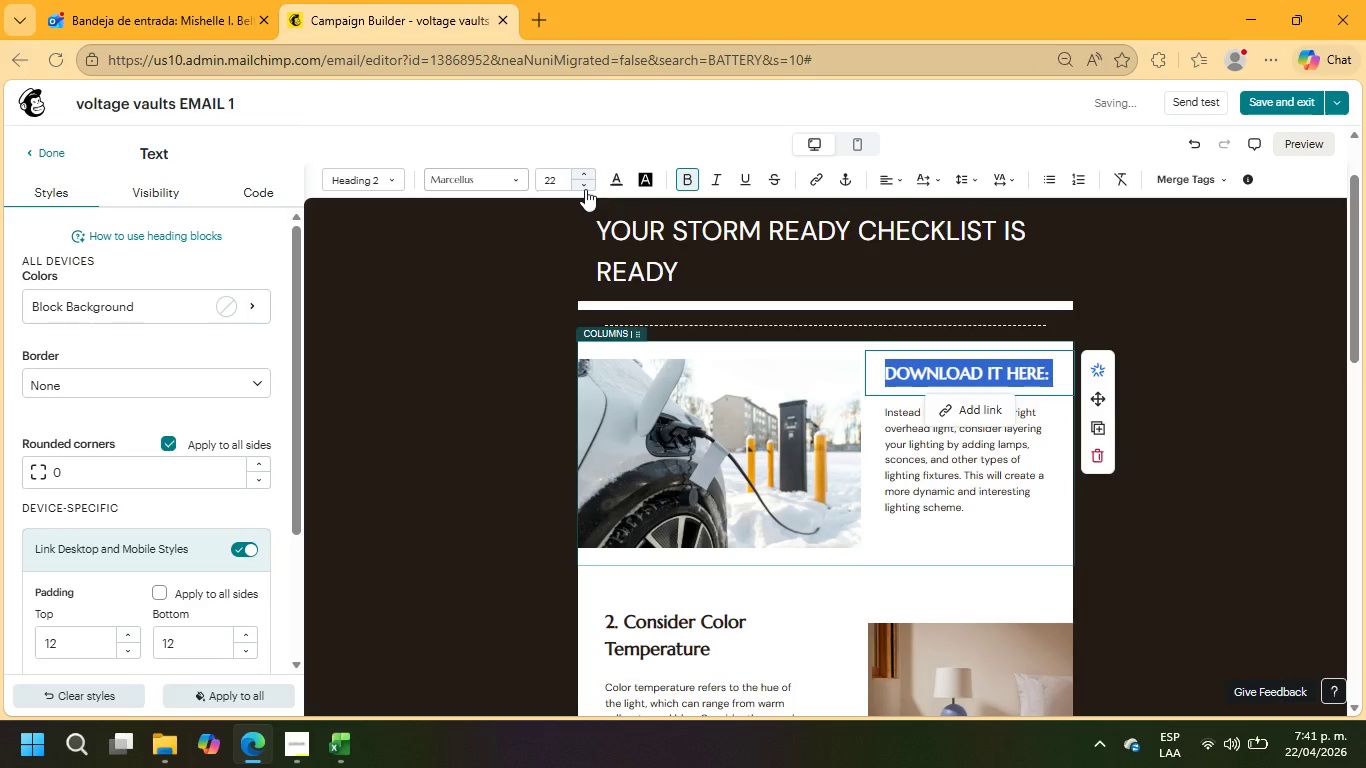 
left_click([585, 189])
 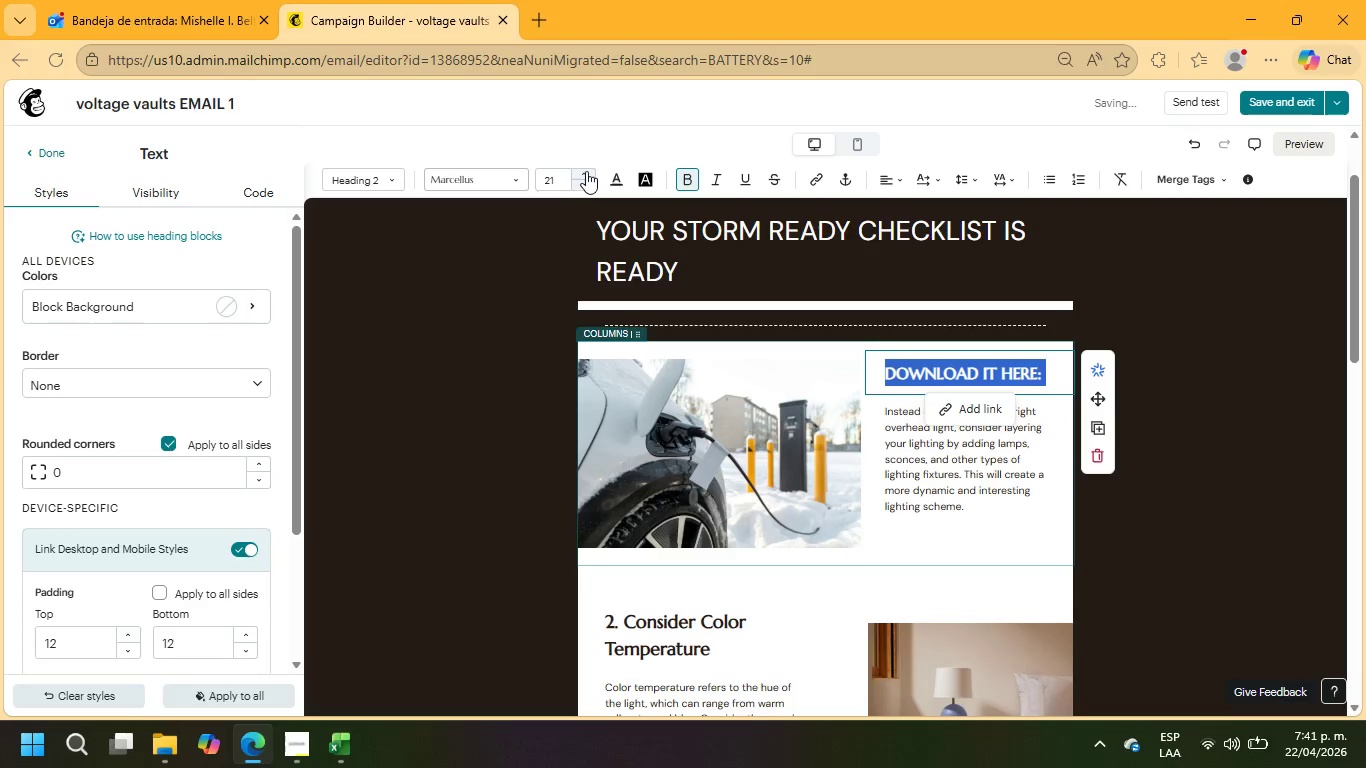 
left_click([586, 171])
 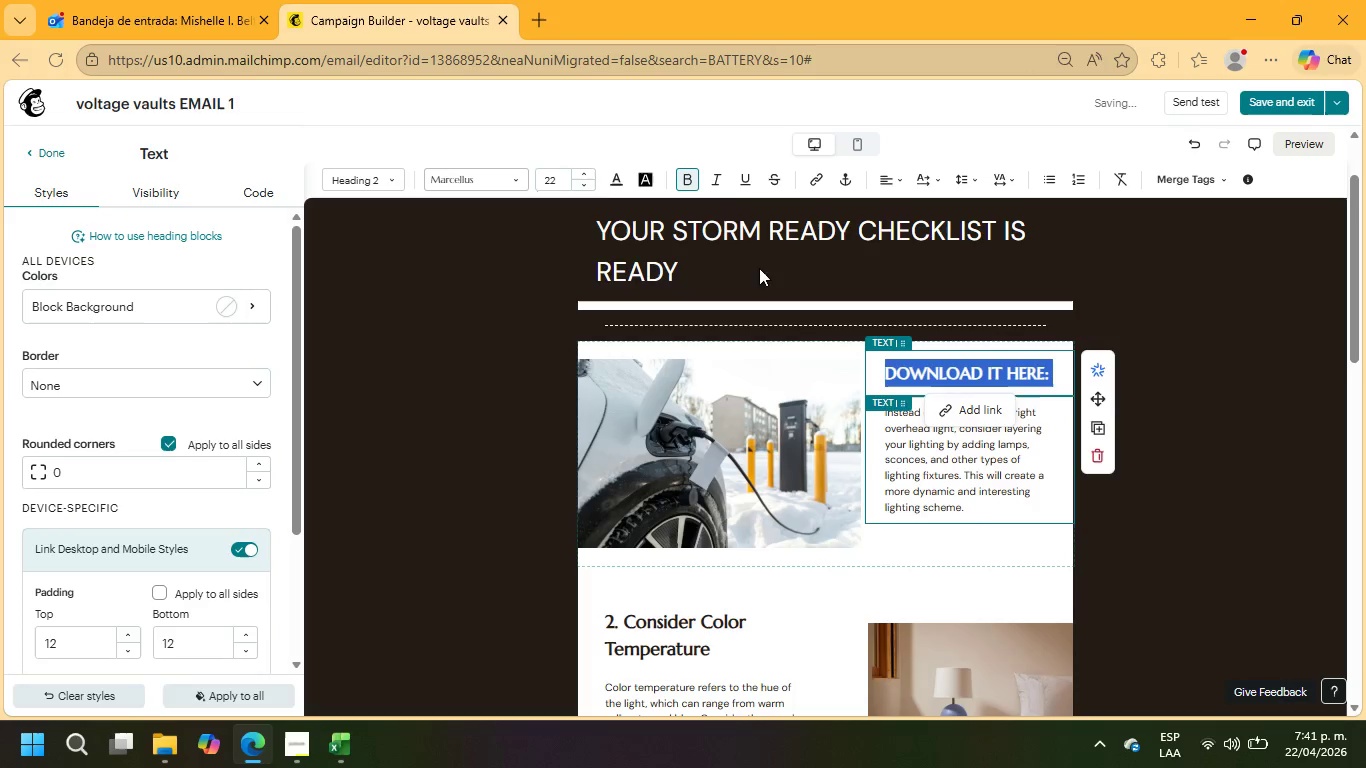 
left_click([750, 181])
 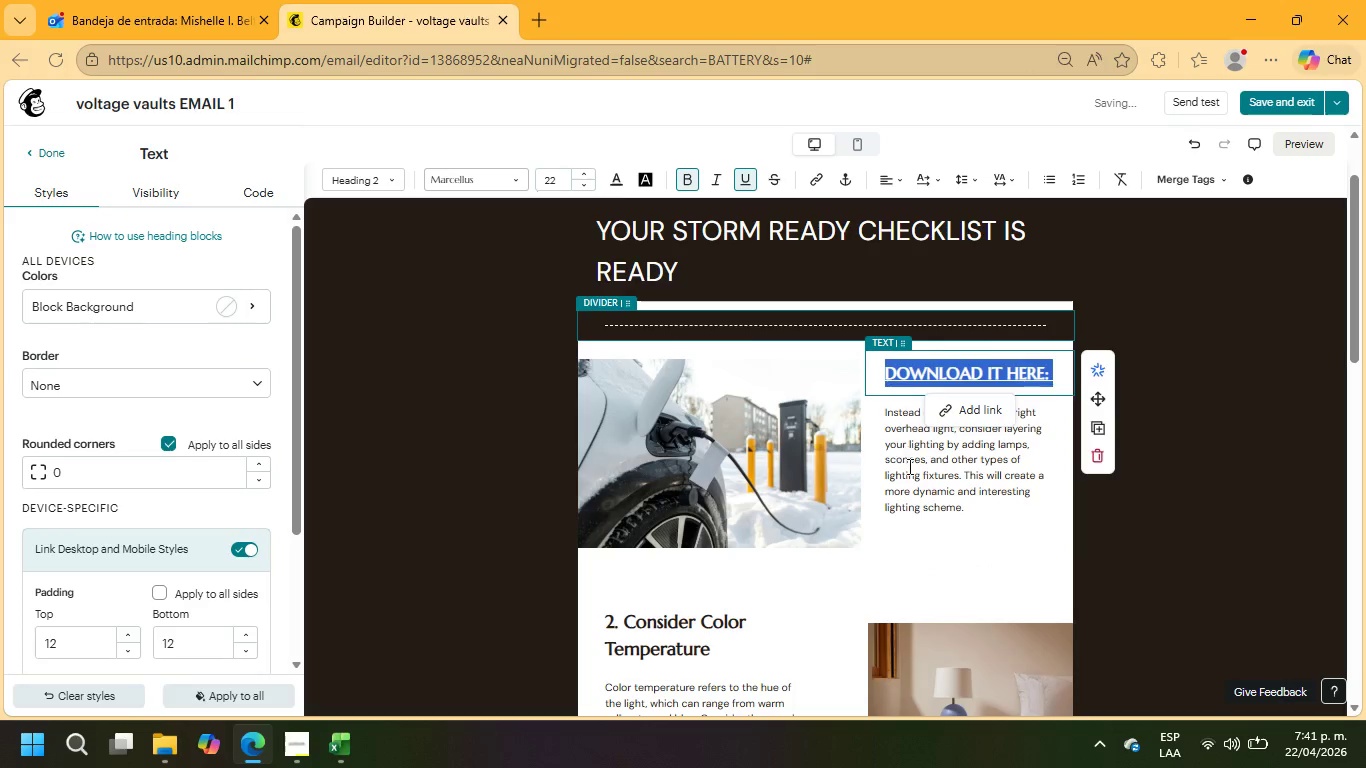 
left_click([917, 477])
 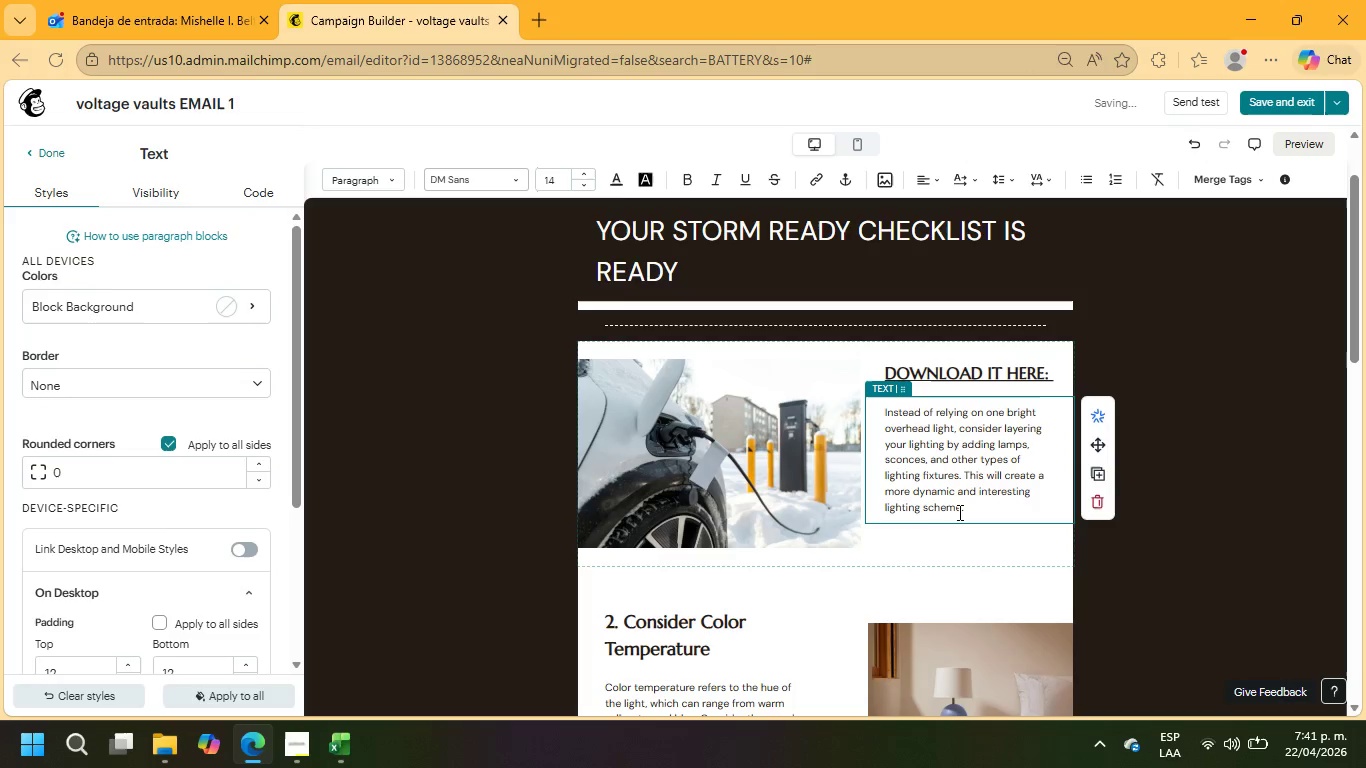 
left_click_drag(start_coordinate=[966, 510], to_coordinate=[880, 412])
 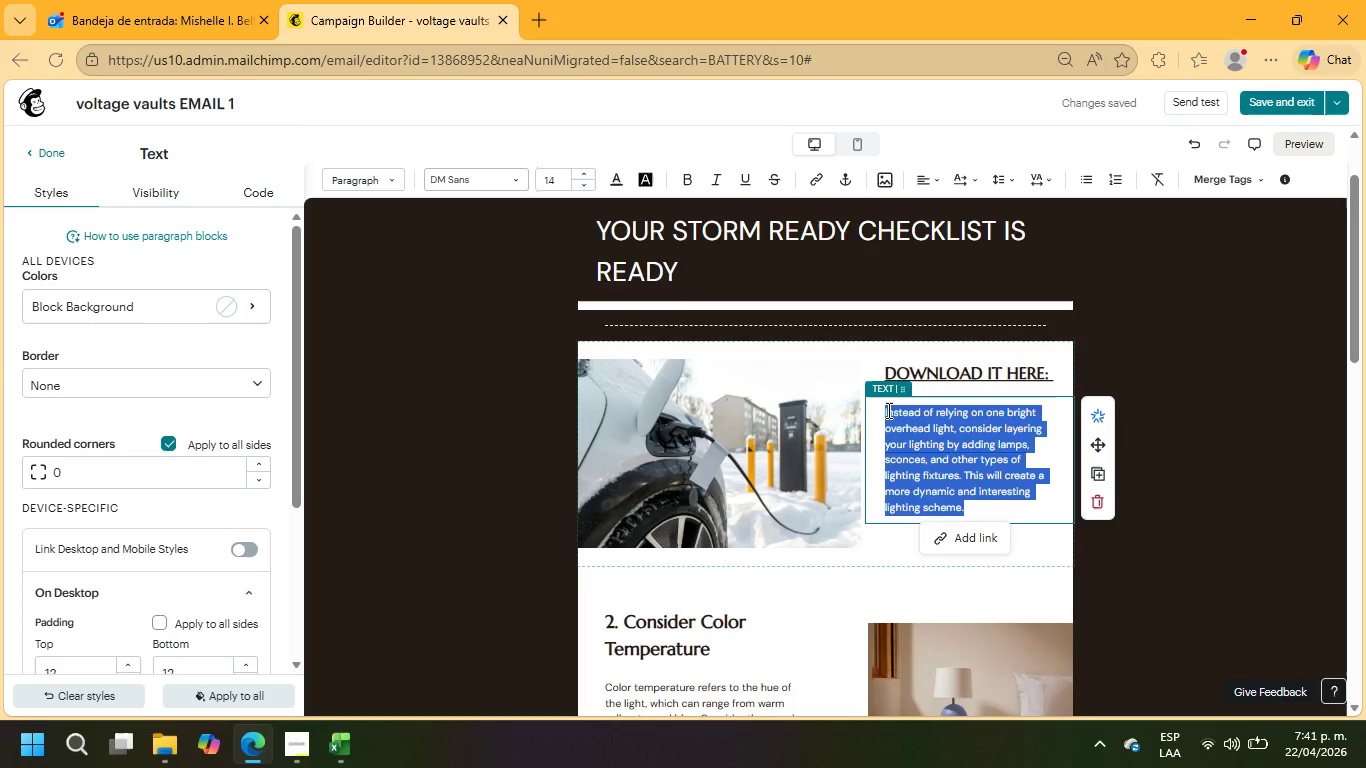 
wait(10.83)
 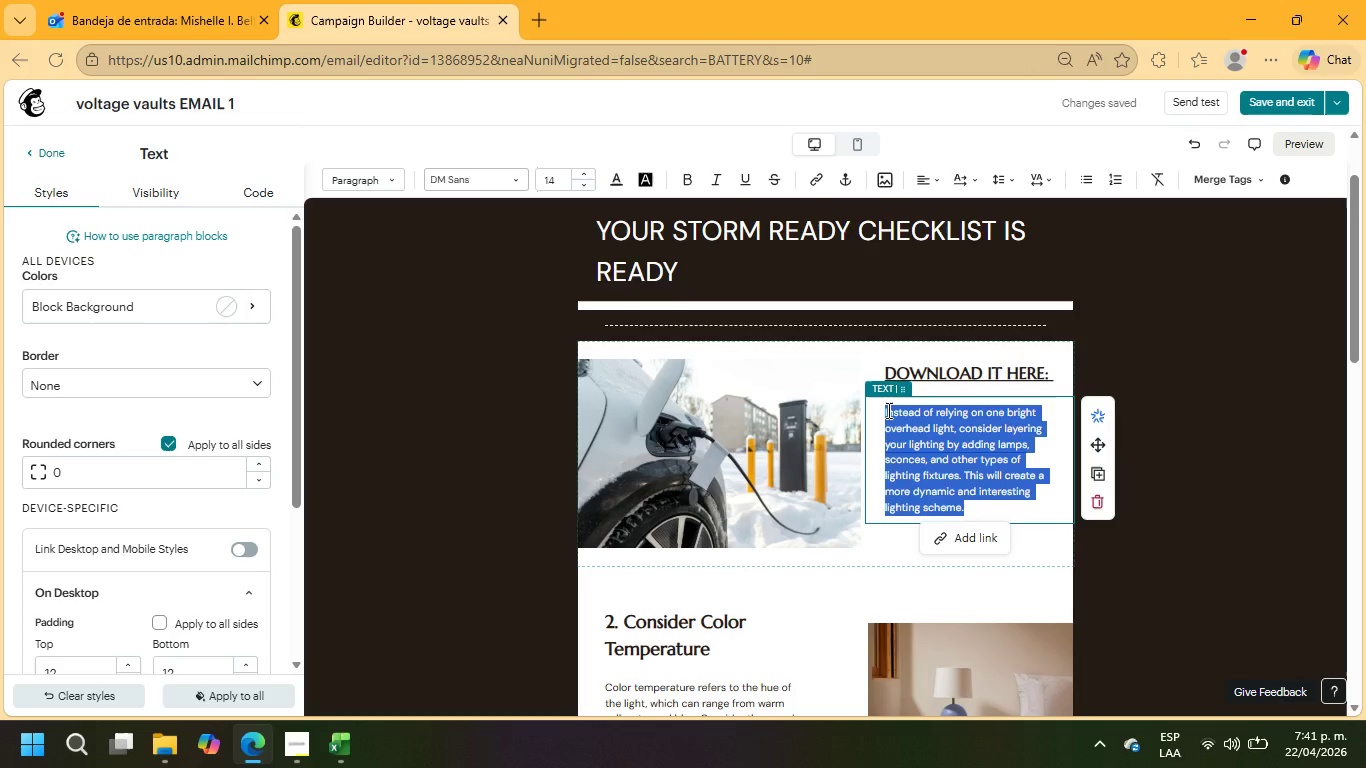 
left_click([972, 537])
 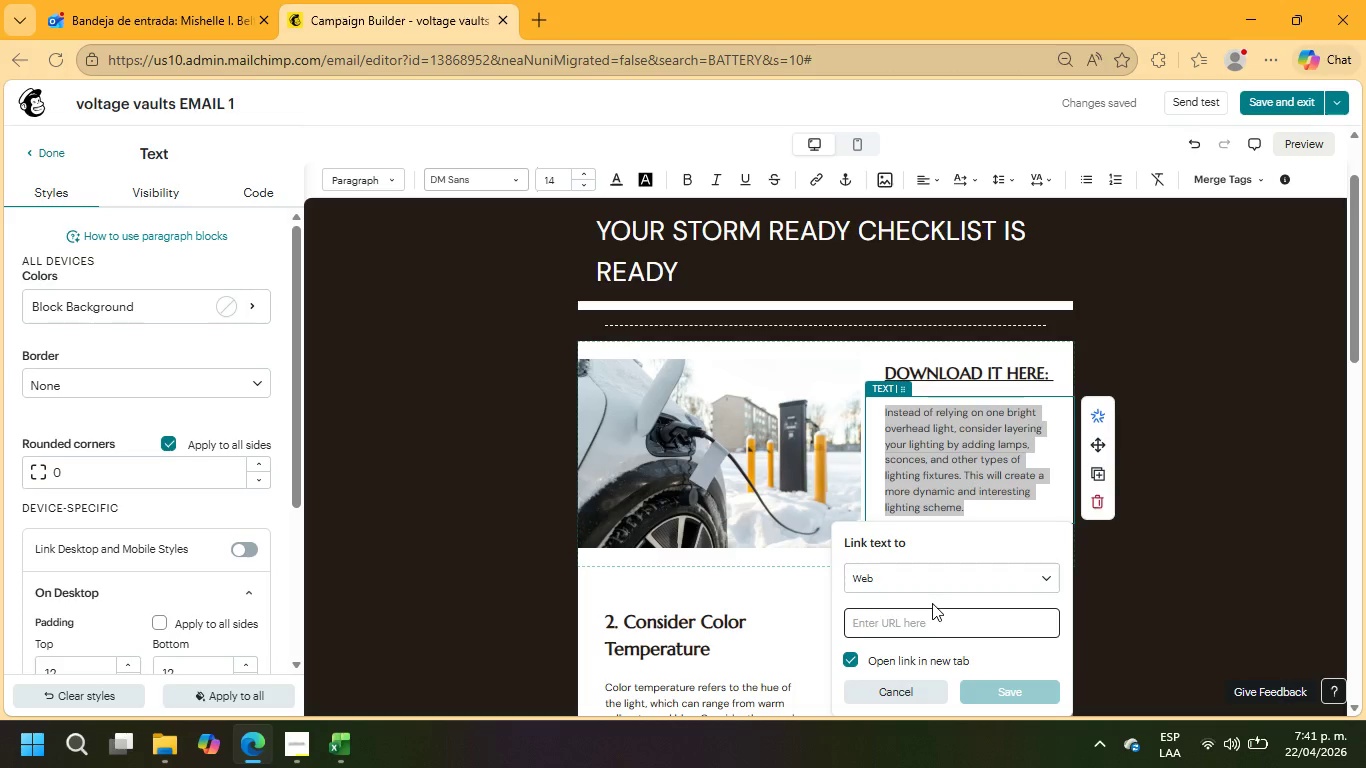 
left_click([927, 613])
 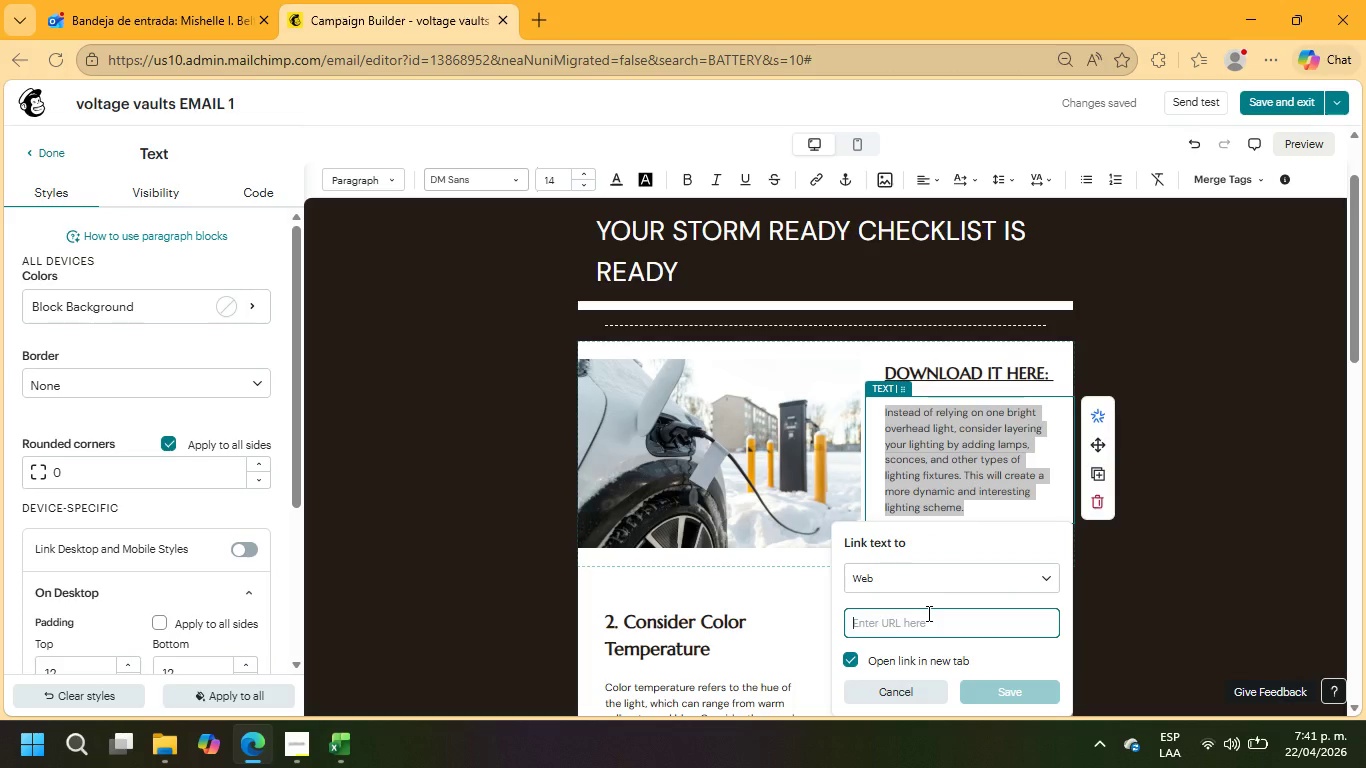 
type(example.com)
 